 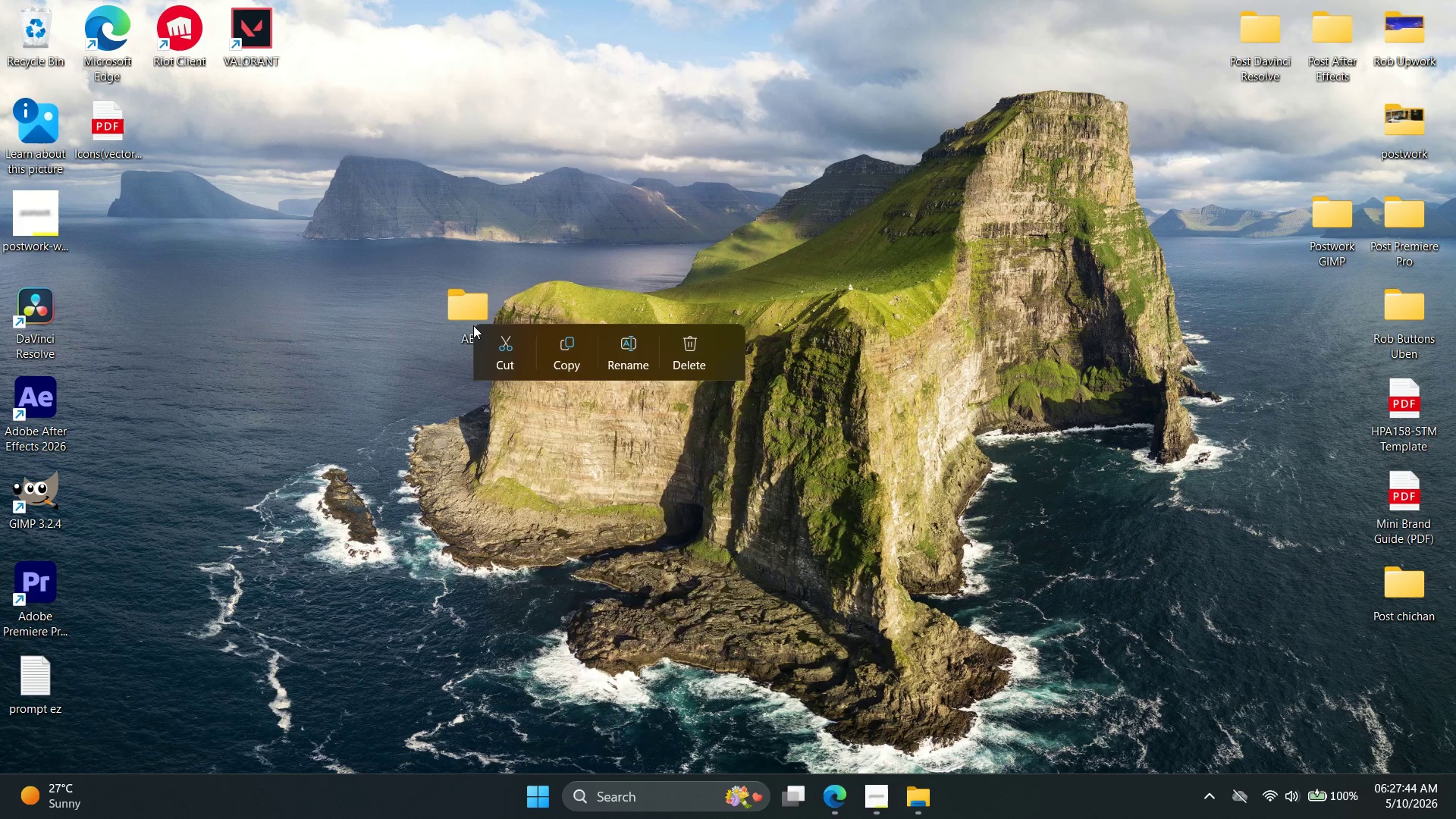 
left_click([635, 347])
 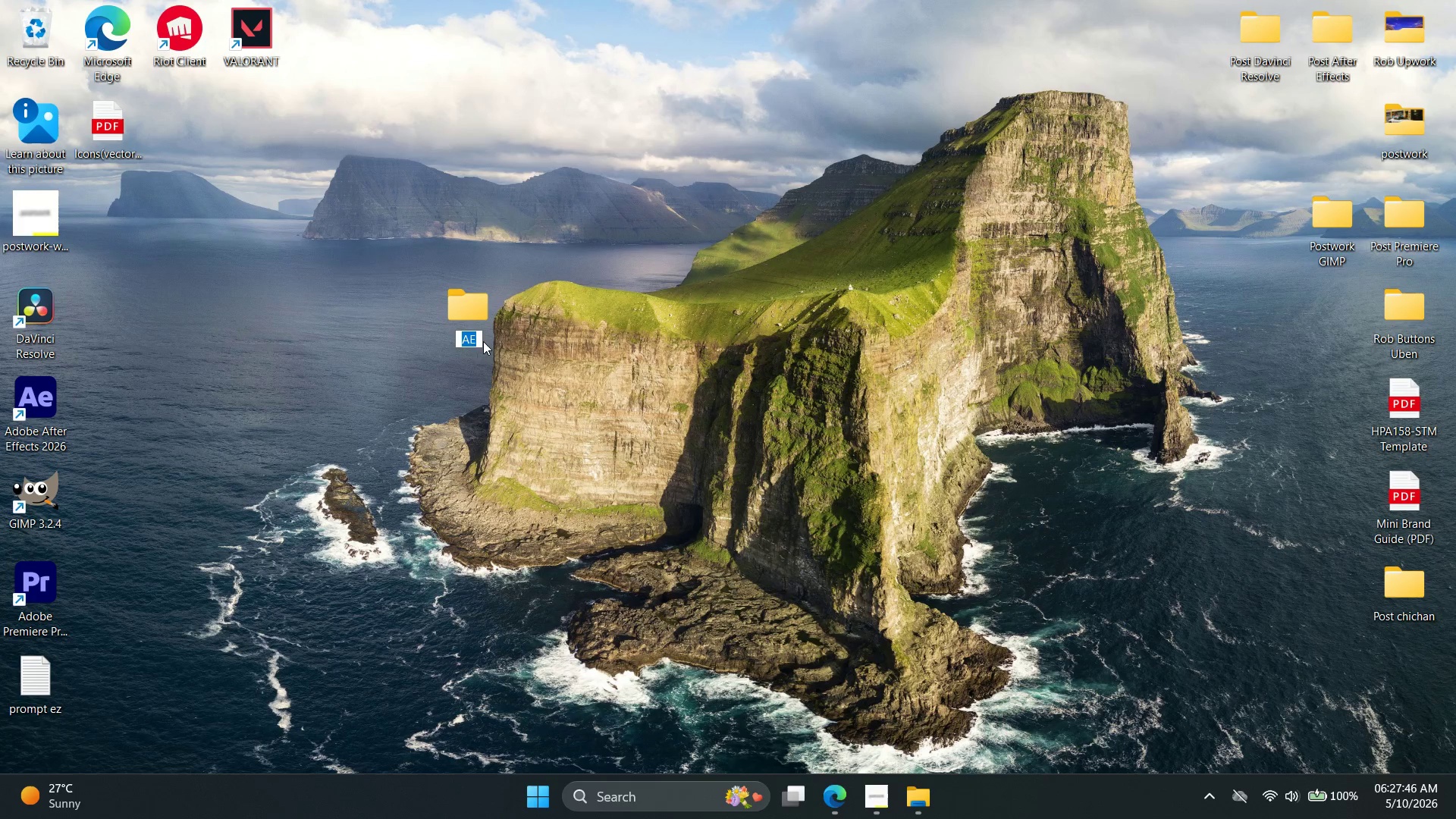 
left_click([478, 339])
 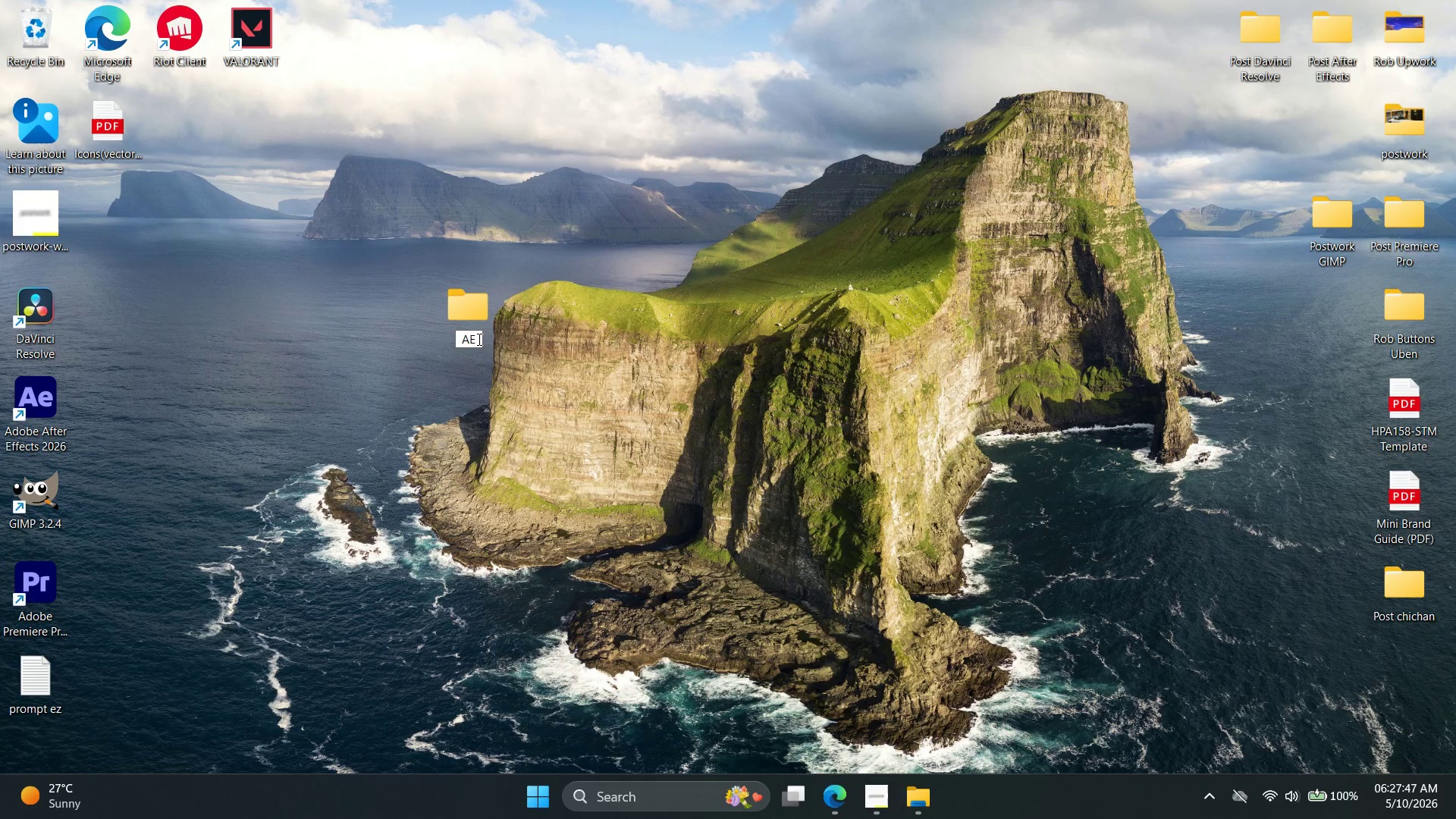 
key(Space)
 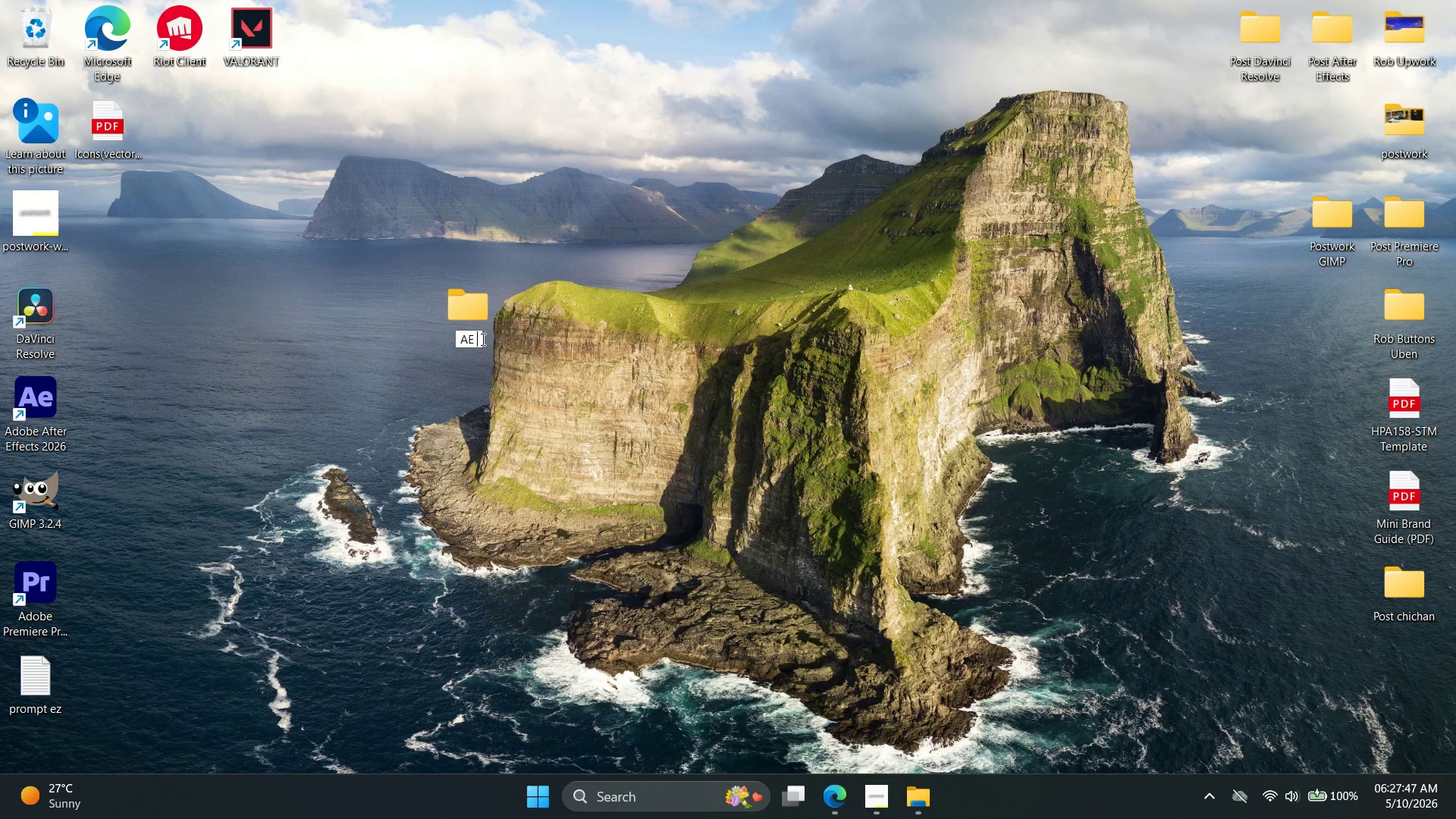 
key(Control+ControlLeft)
 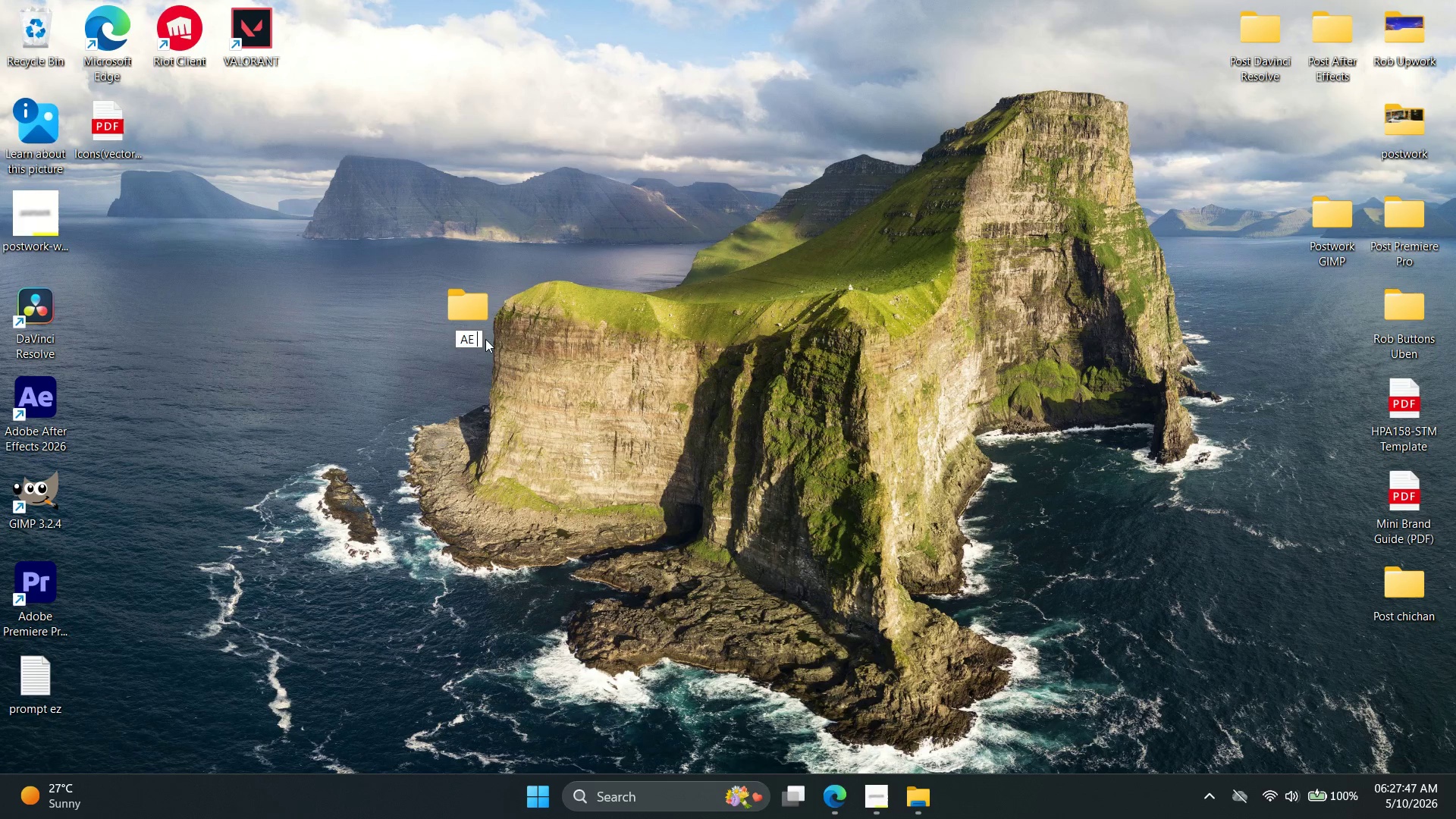 
key(Control+V)
 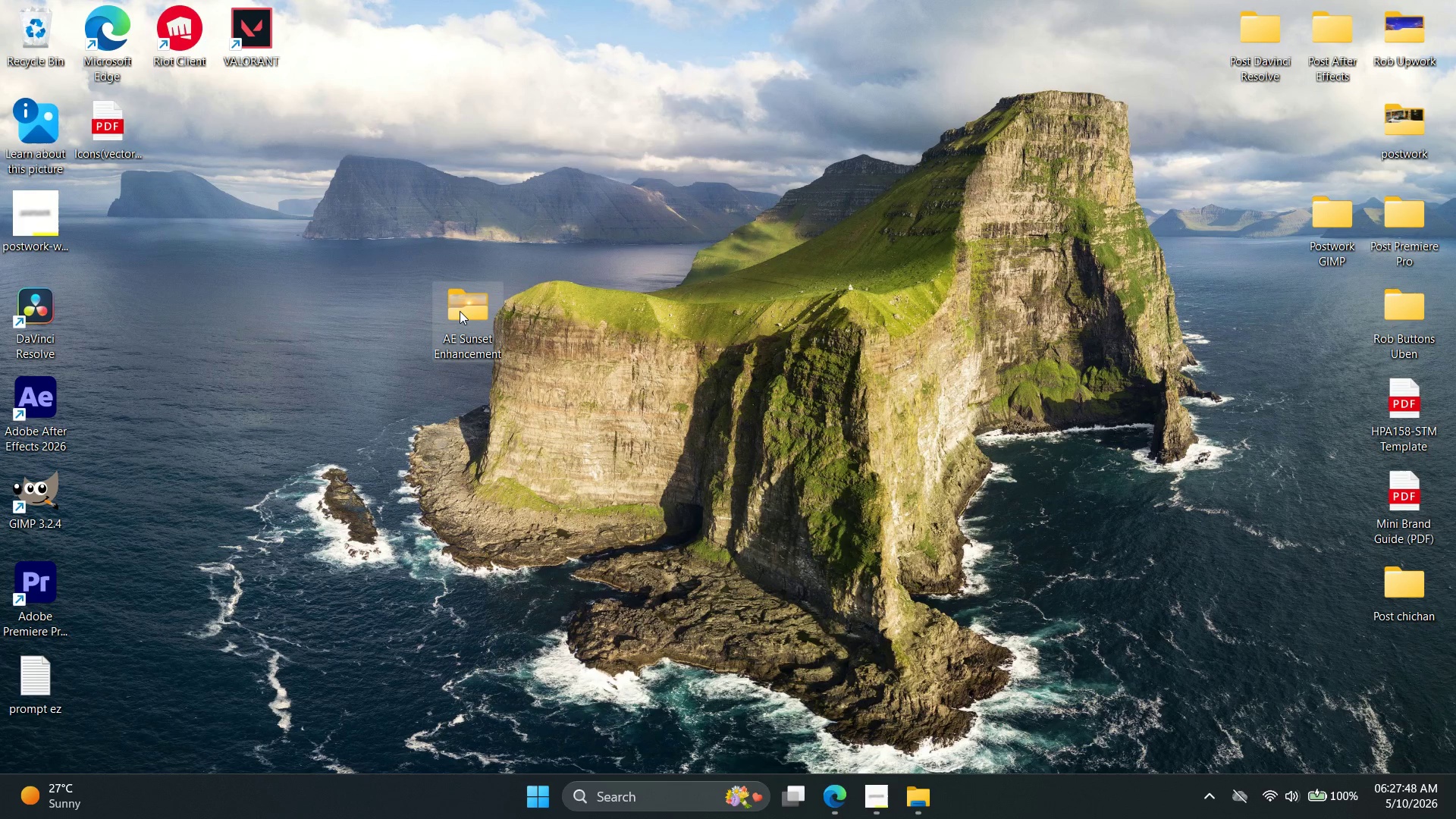 
double_click([460, 311])
 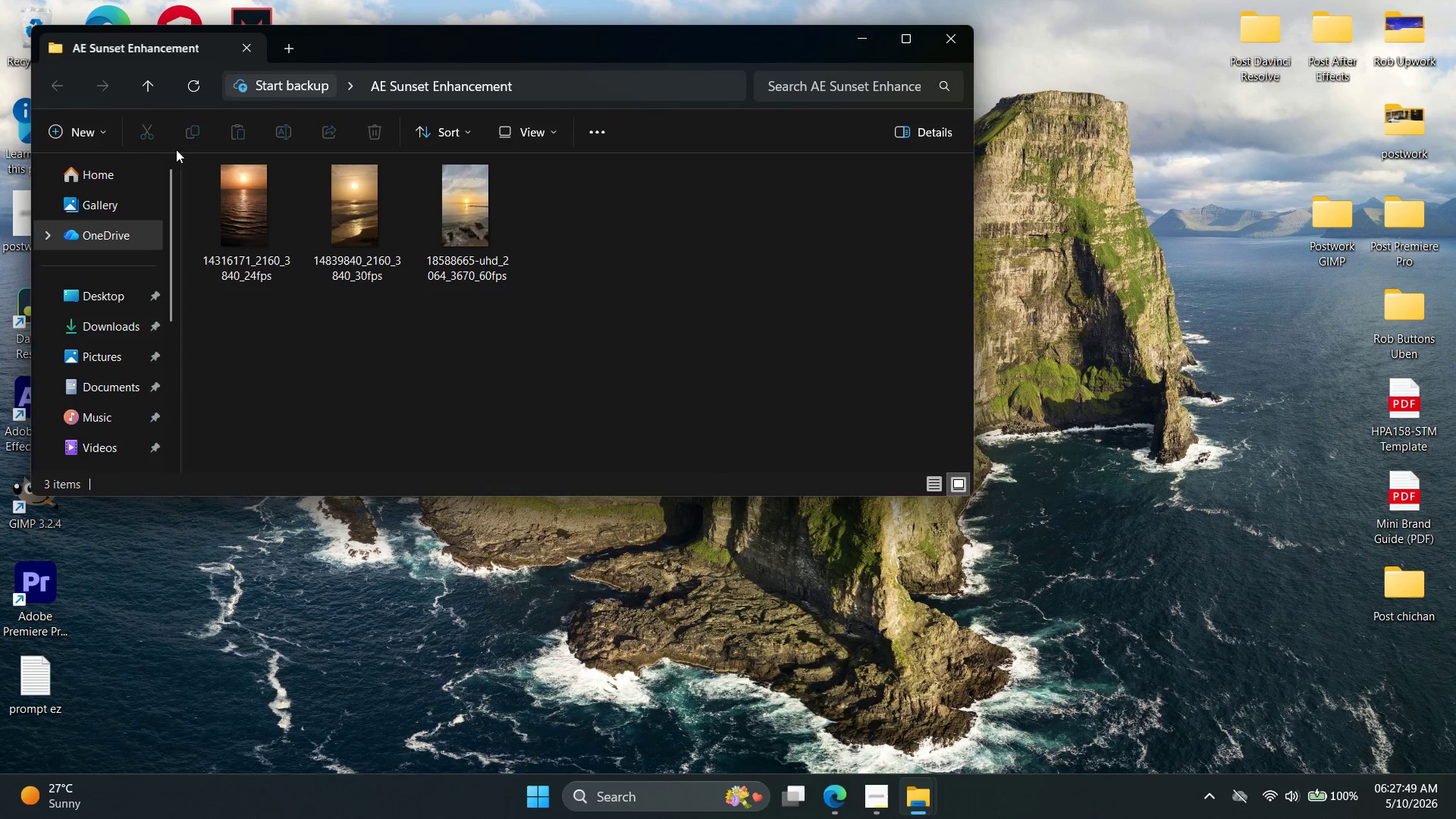 
left_click([58, 141])
 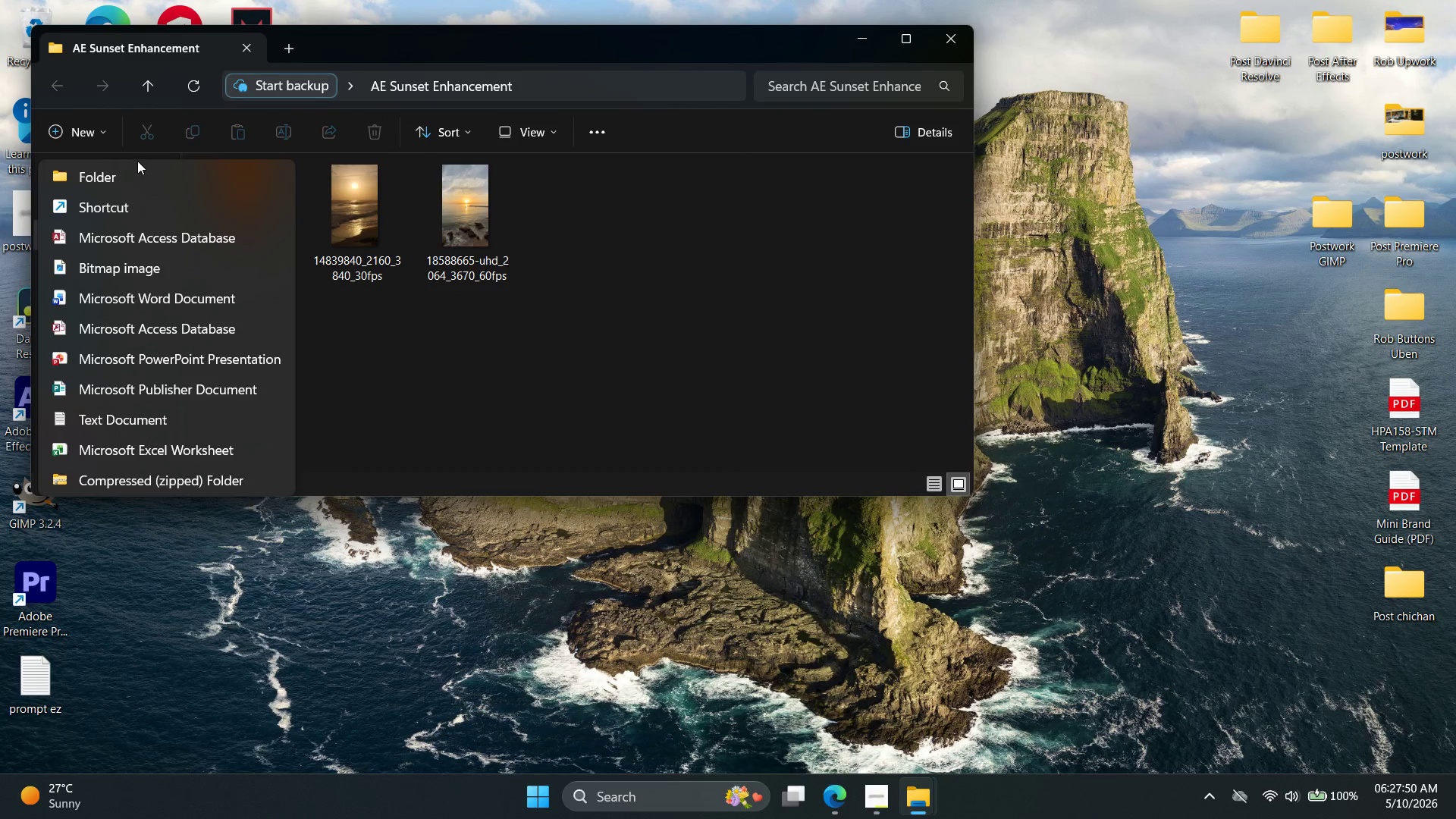 
left_click([139, 177])
 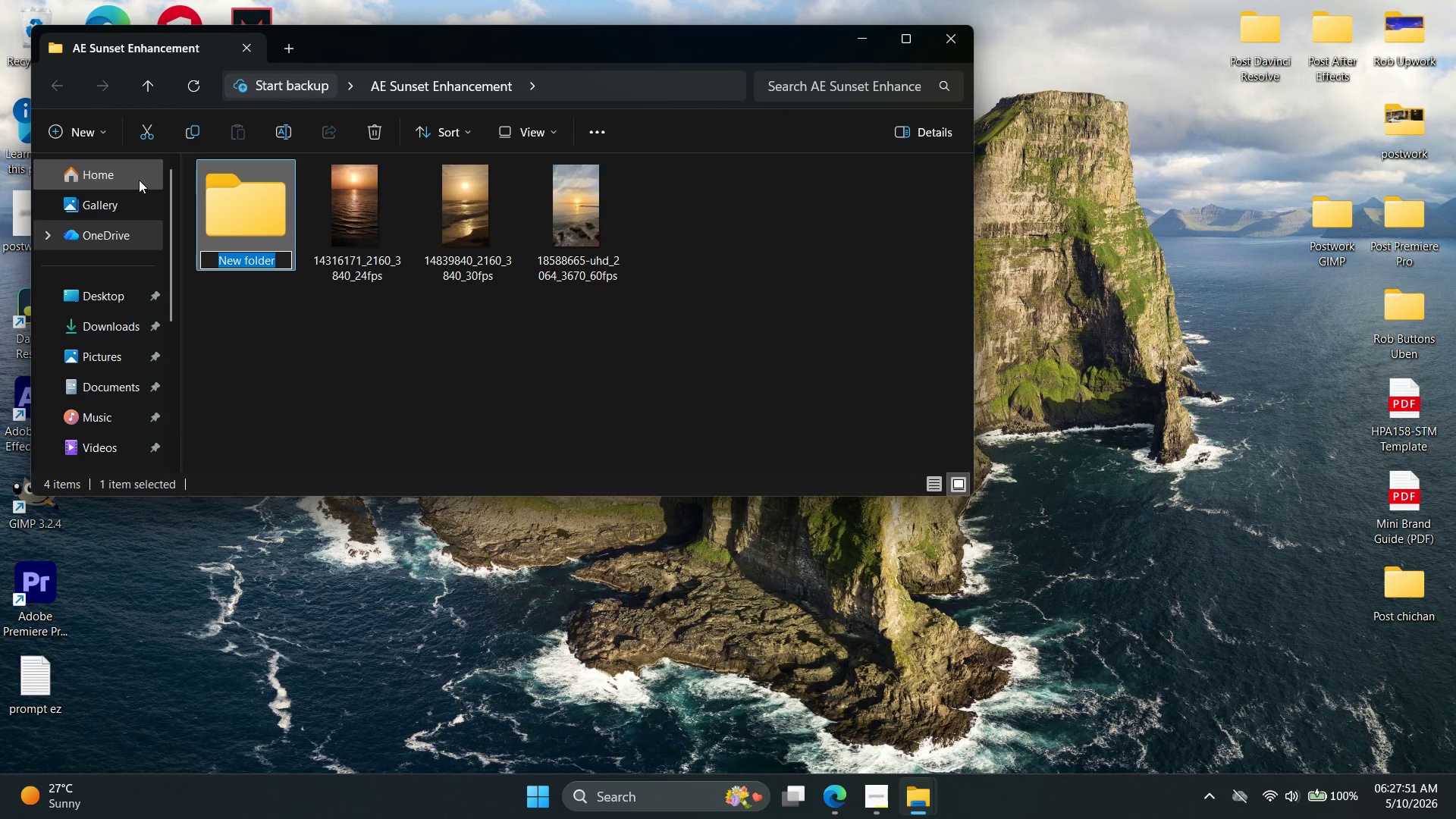 
type(Project Assets)
 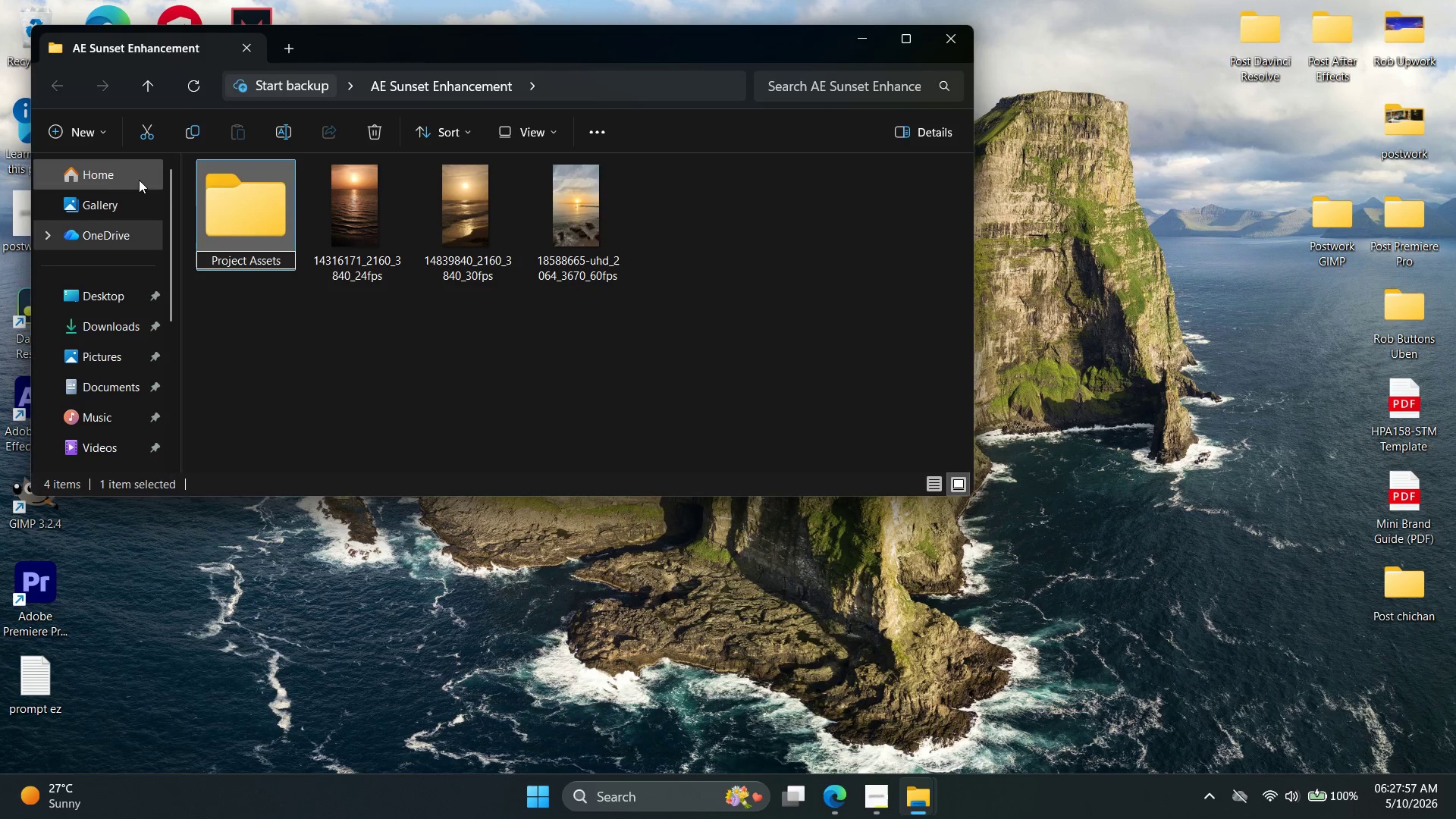 
left_click([457, 428])
 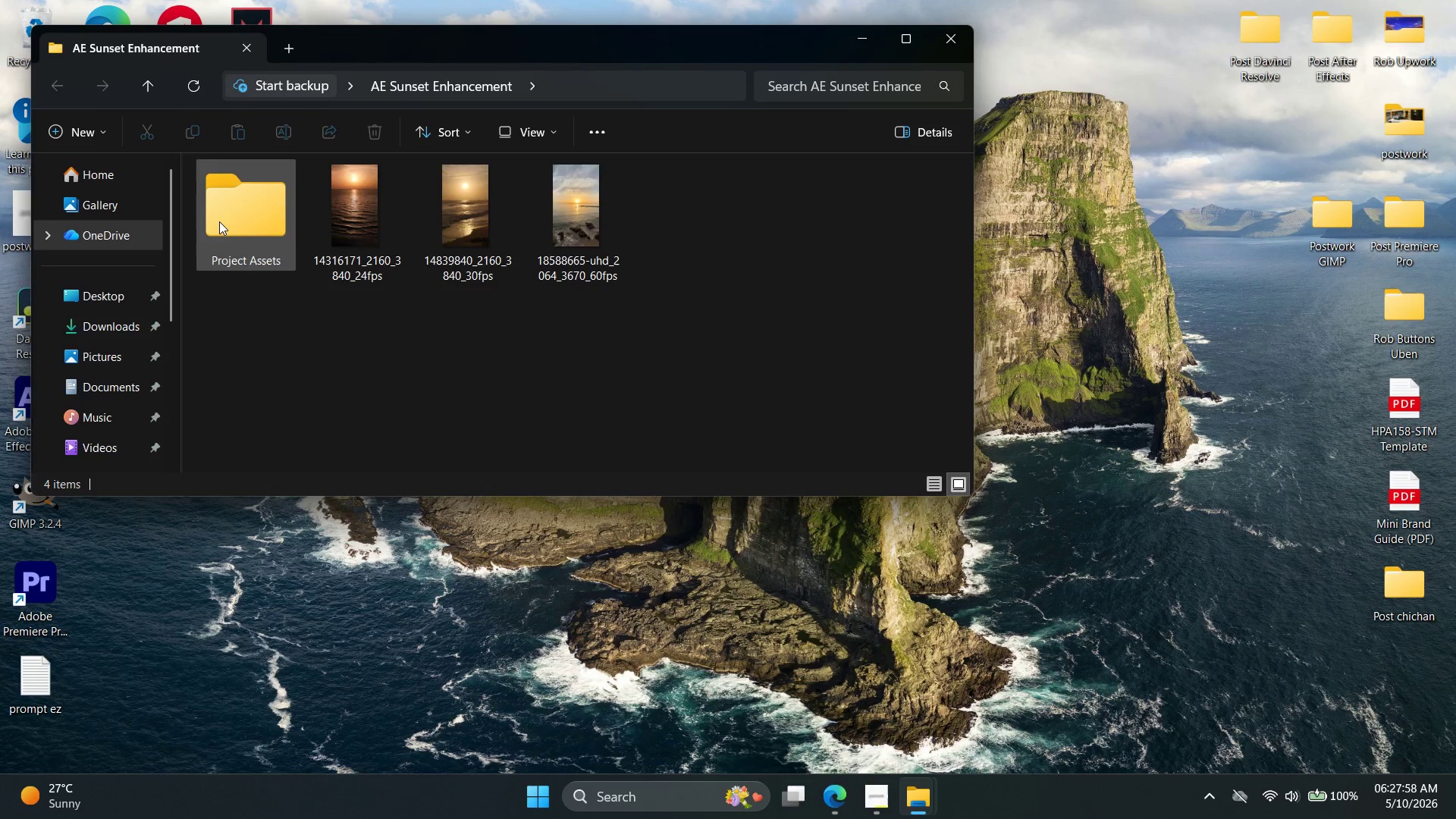 
right_click([225, 221])
 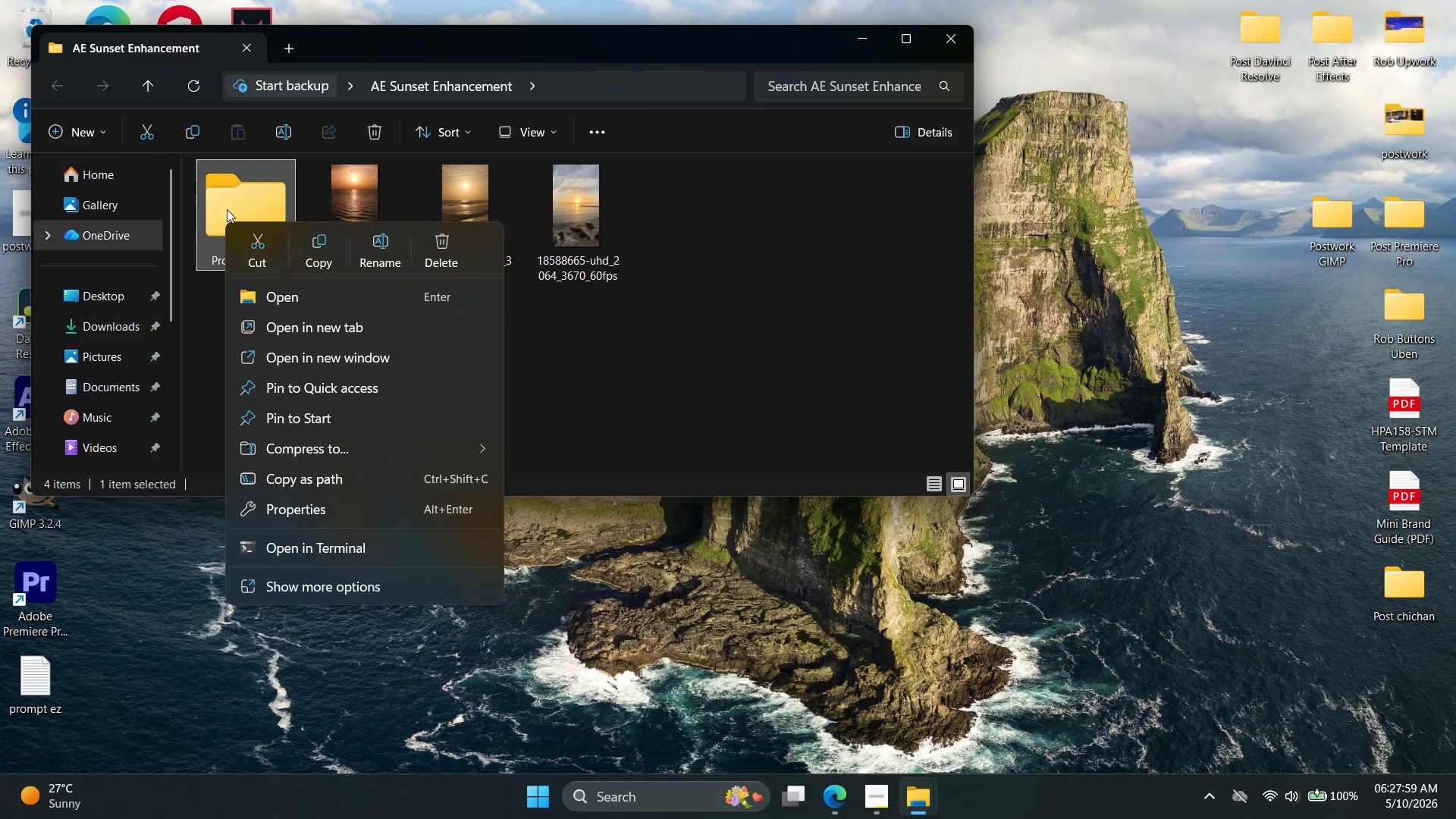 
double_click([229, 206])
 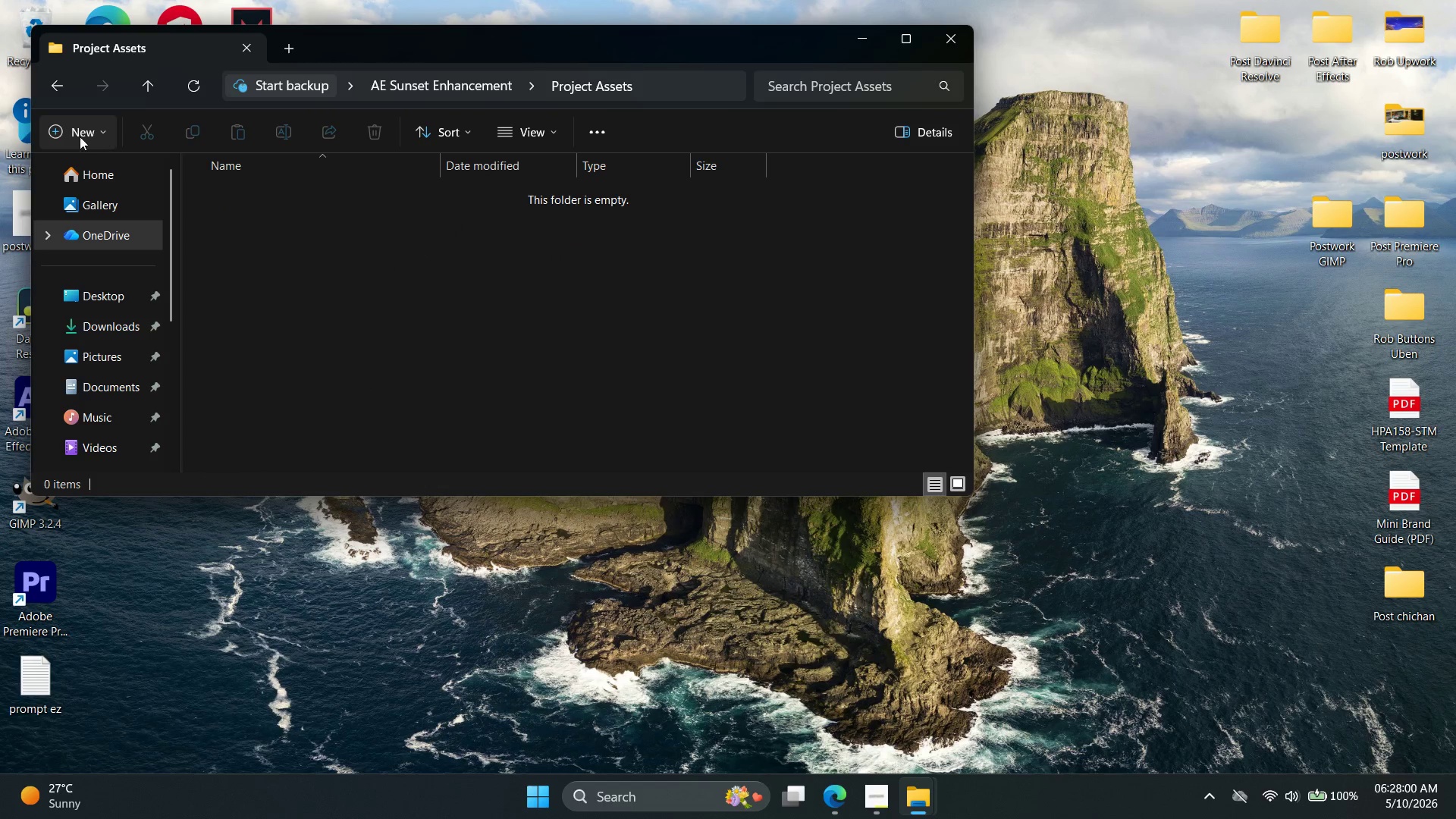 
left_click([74, 136])
 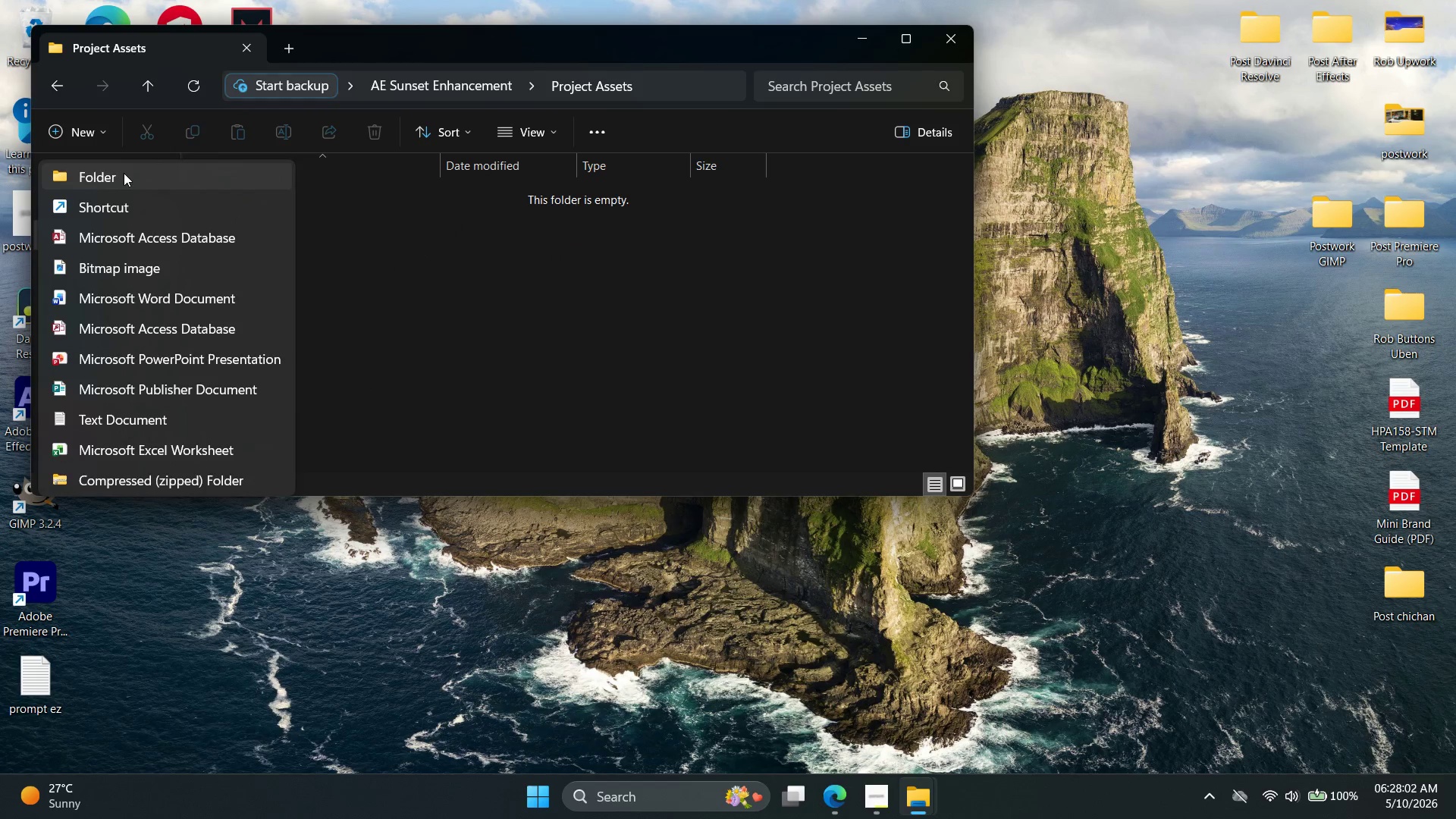 
left_click([124, 173])
 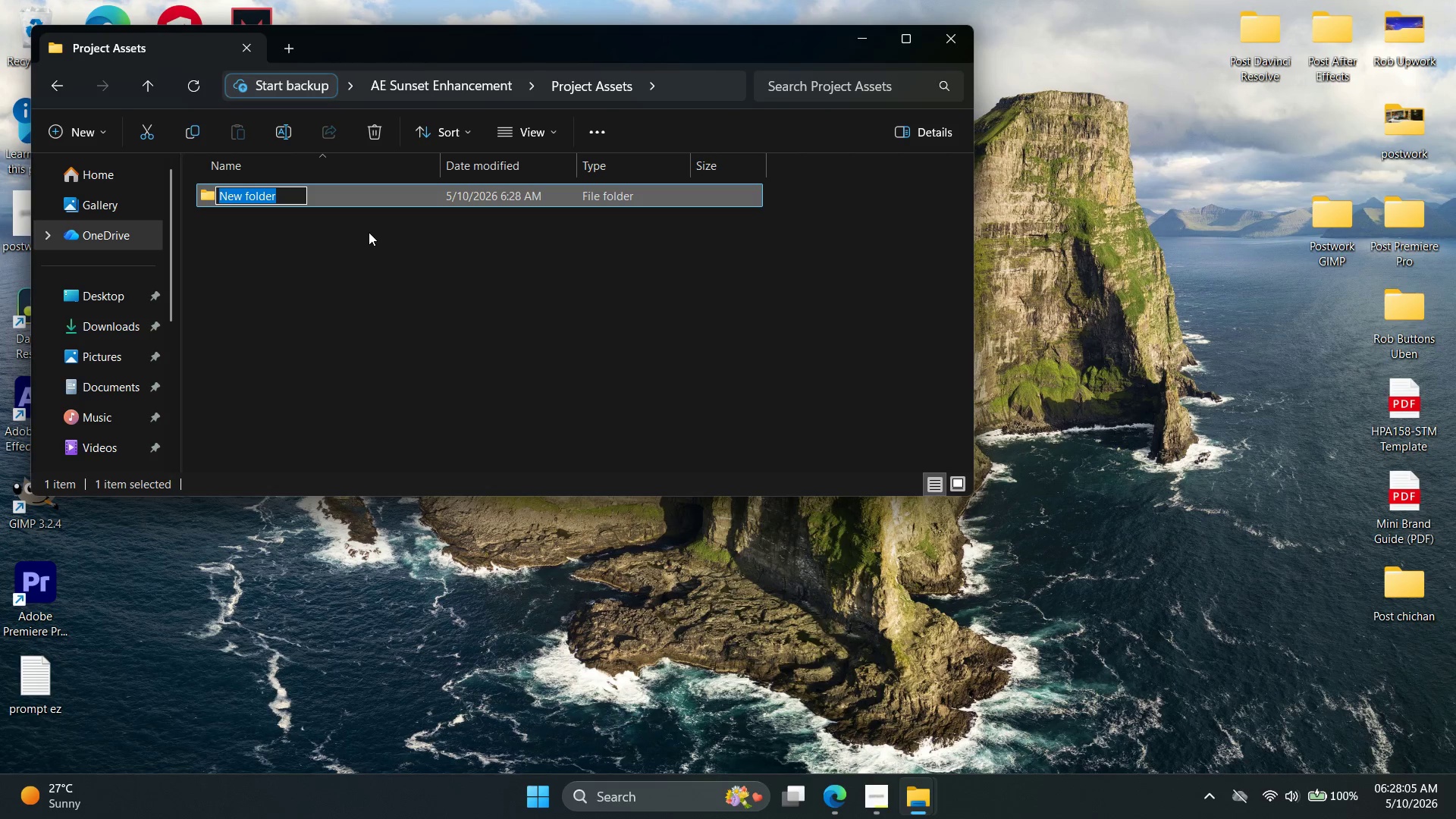 
wait(8.5)
 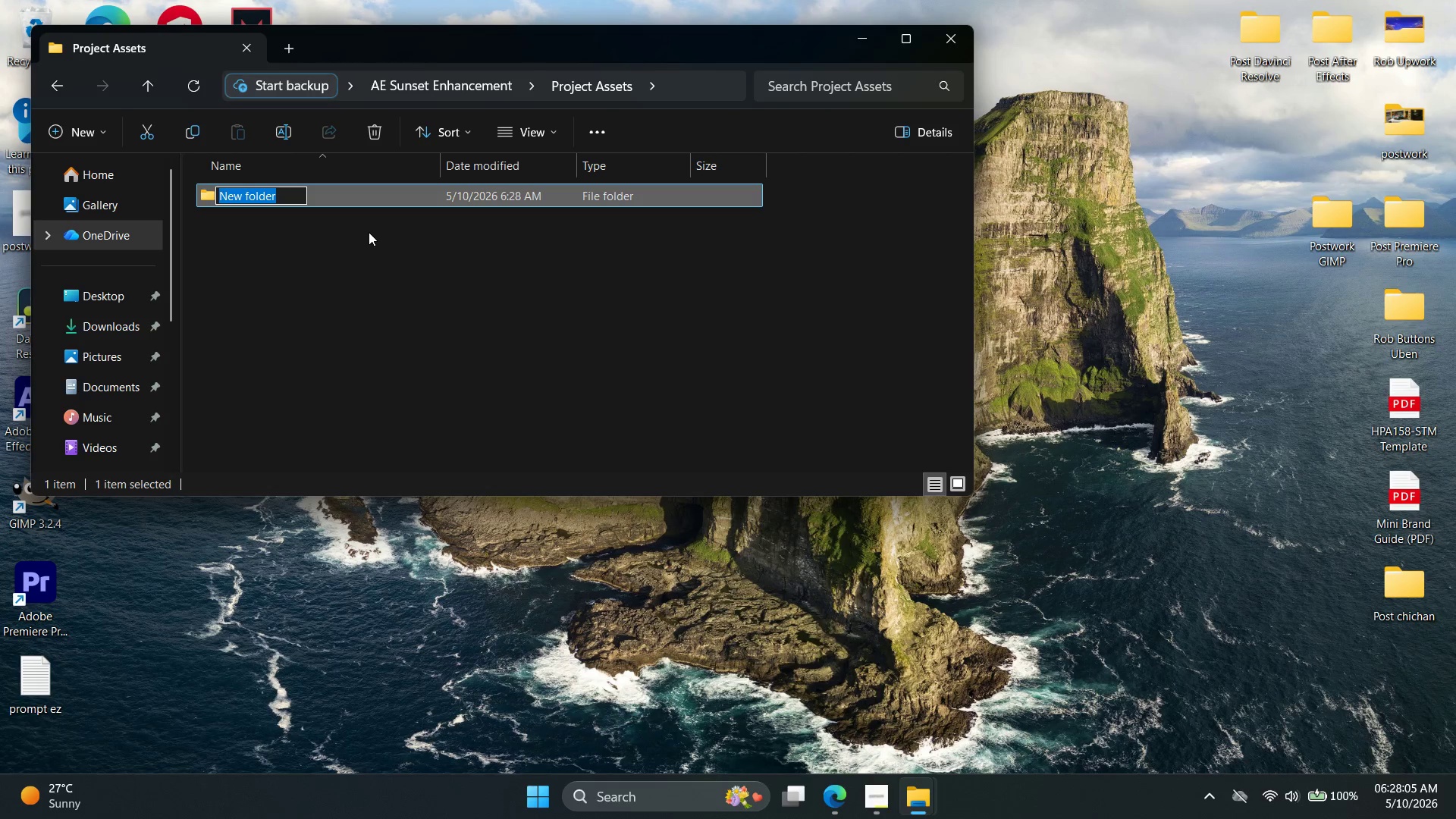 
left_click([372, 232])
 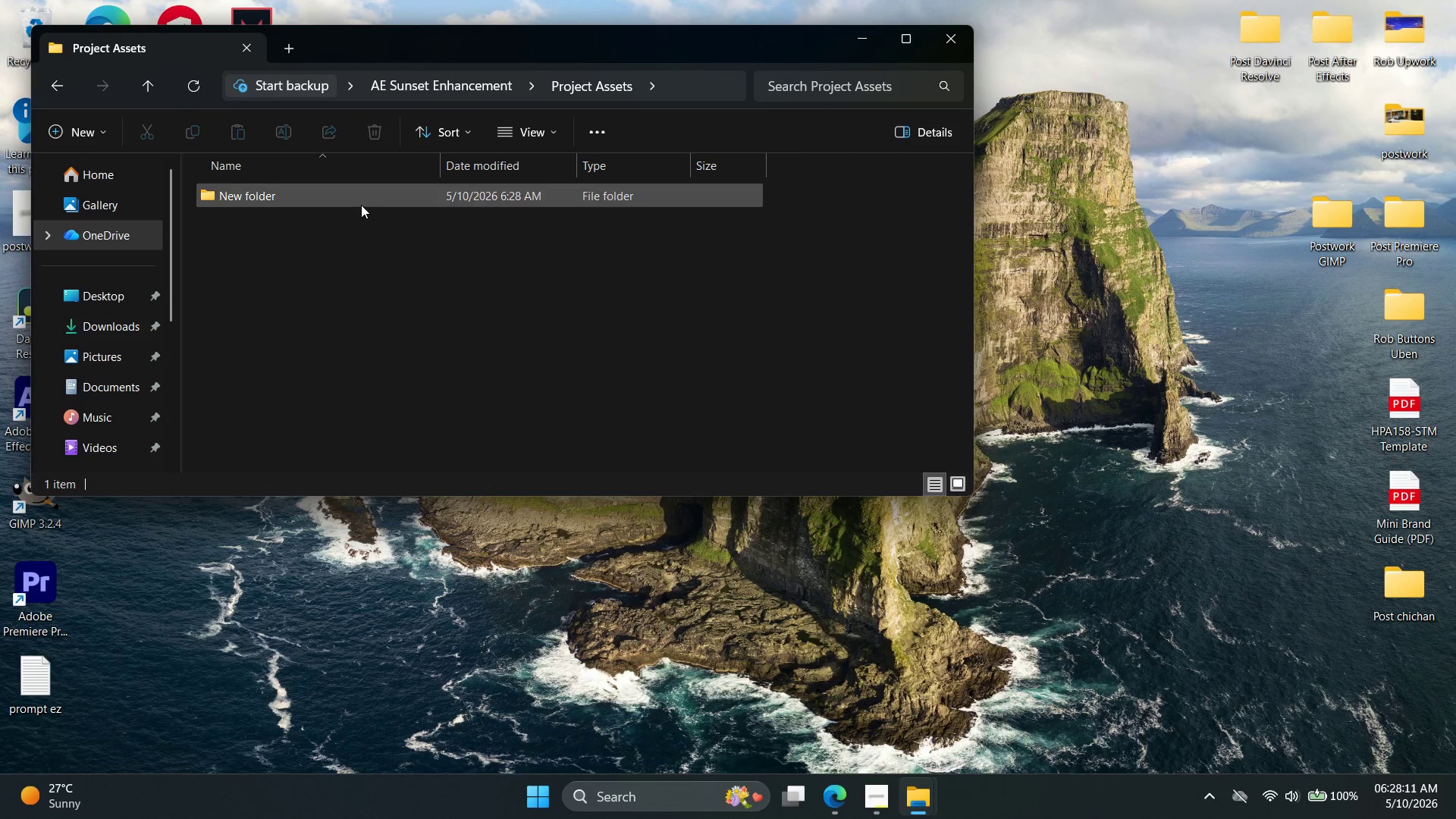 
left_click([361, 205])
 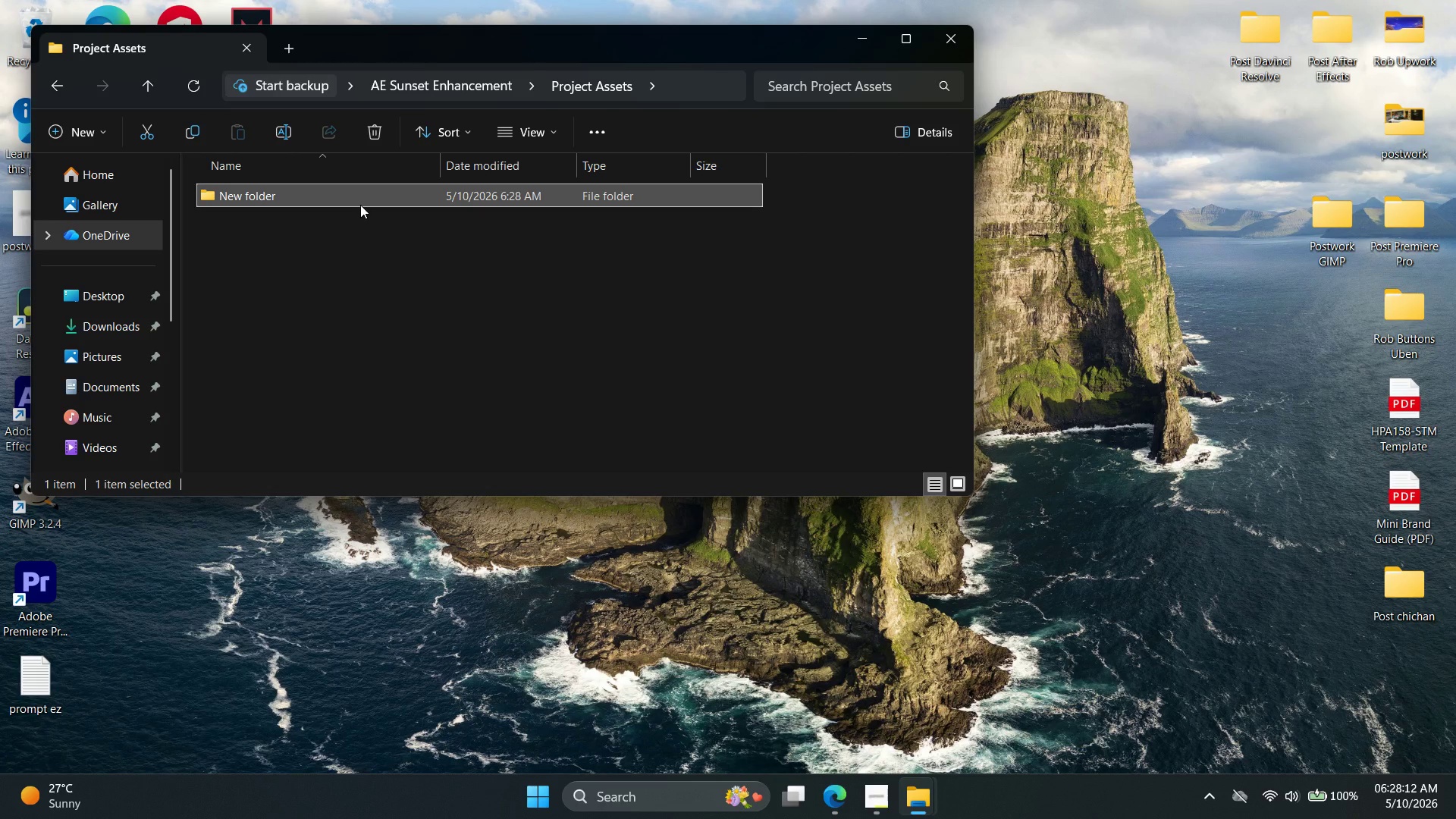 
key(Delete)
 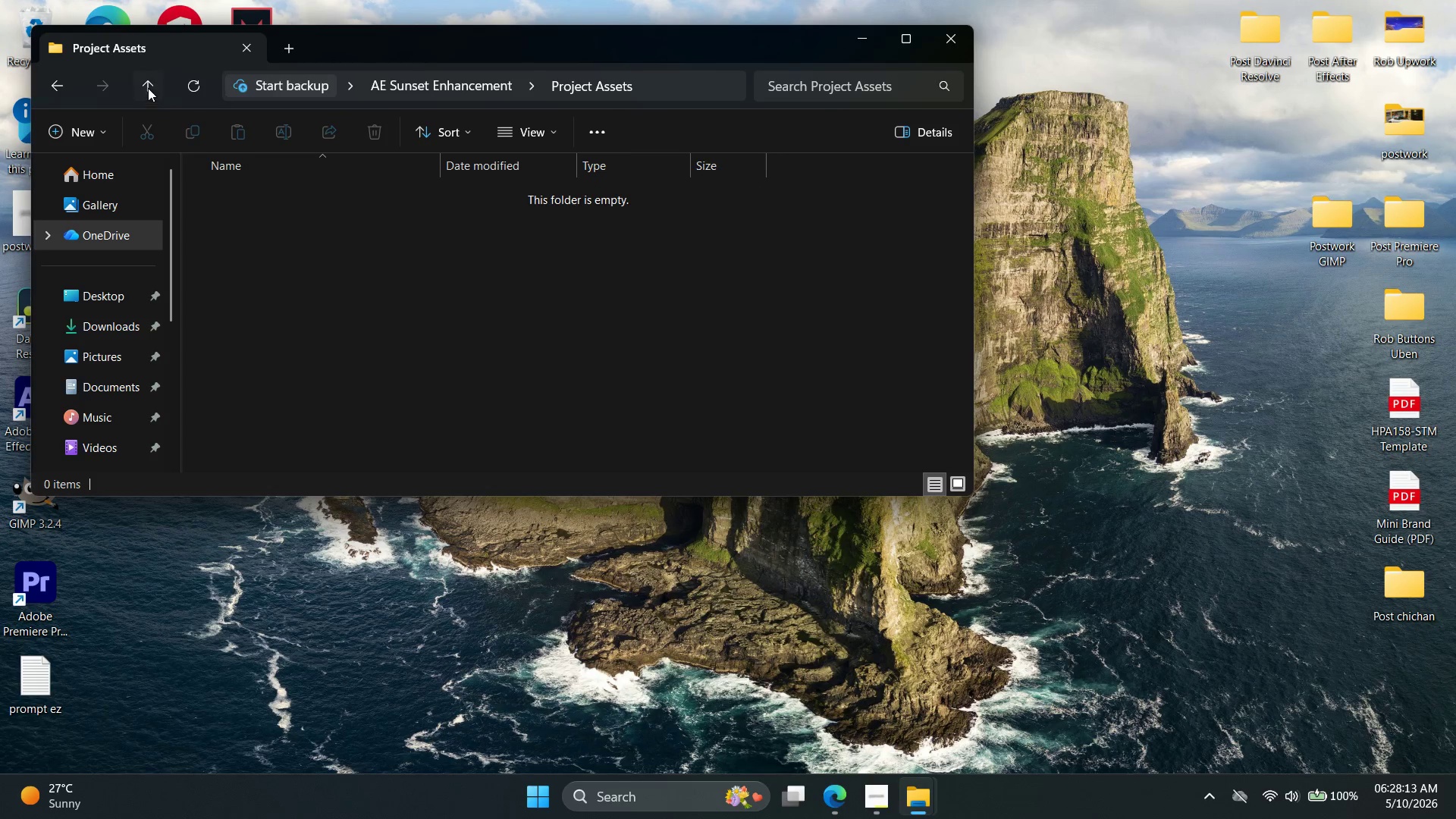 
left_click([148, 85])
 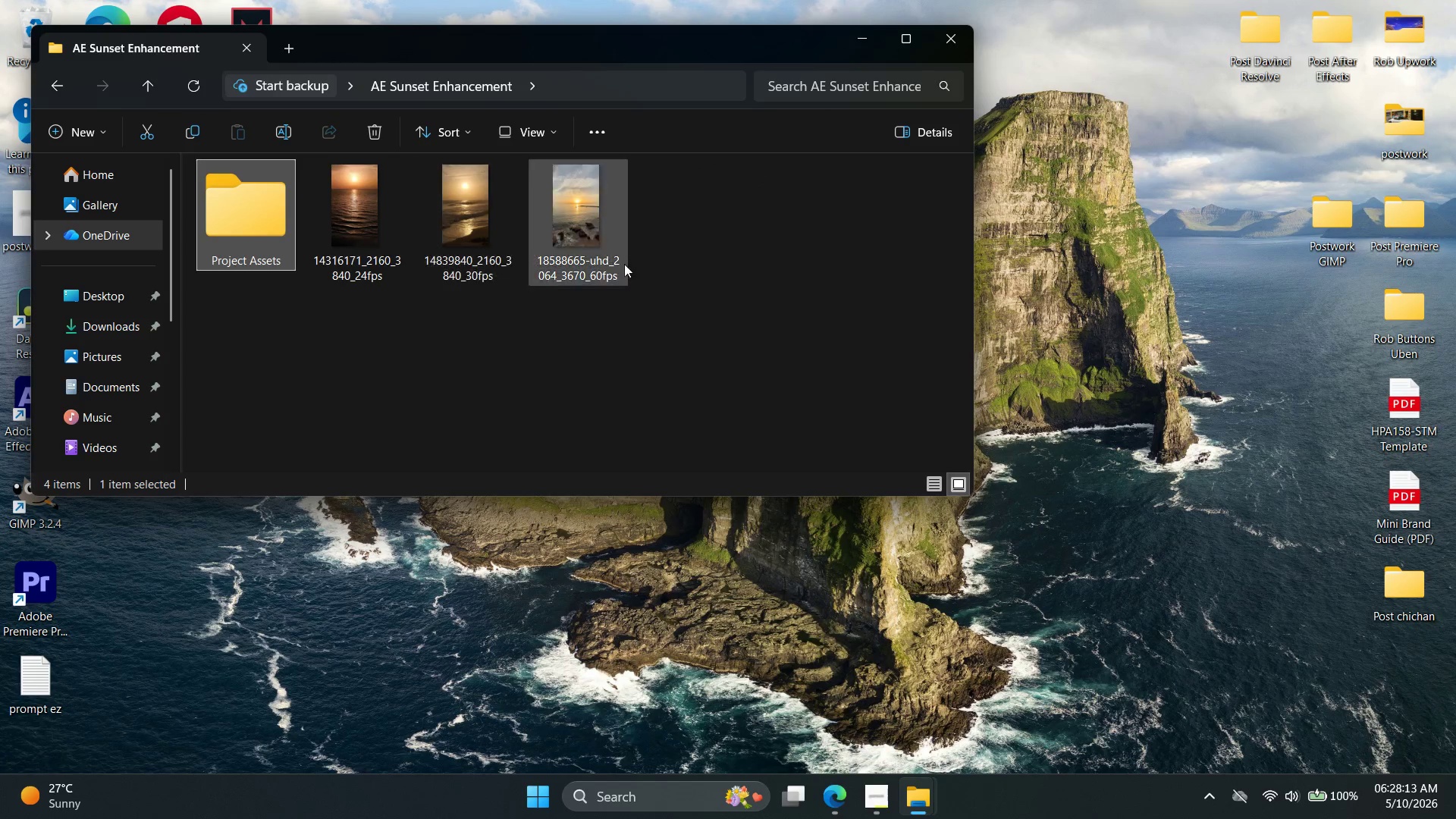 
left_click_drag(start_coordinate=[729, 284], to_coordinate=[361, 200])
 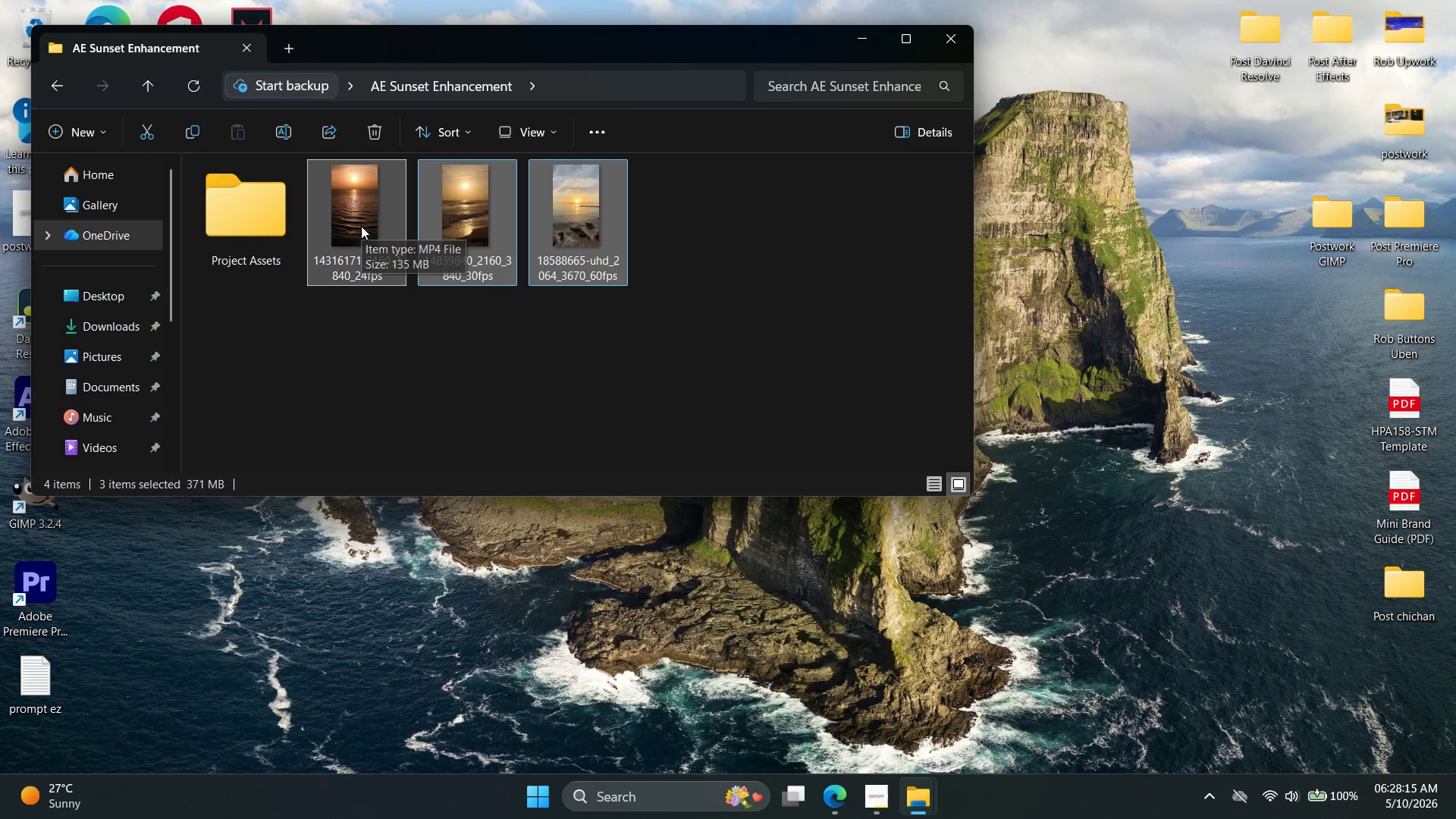 
right_click([359, 224])
 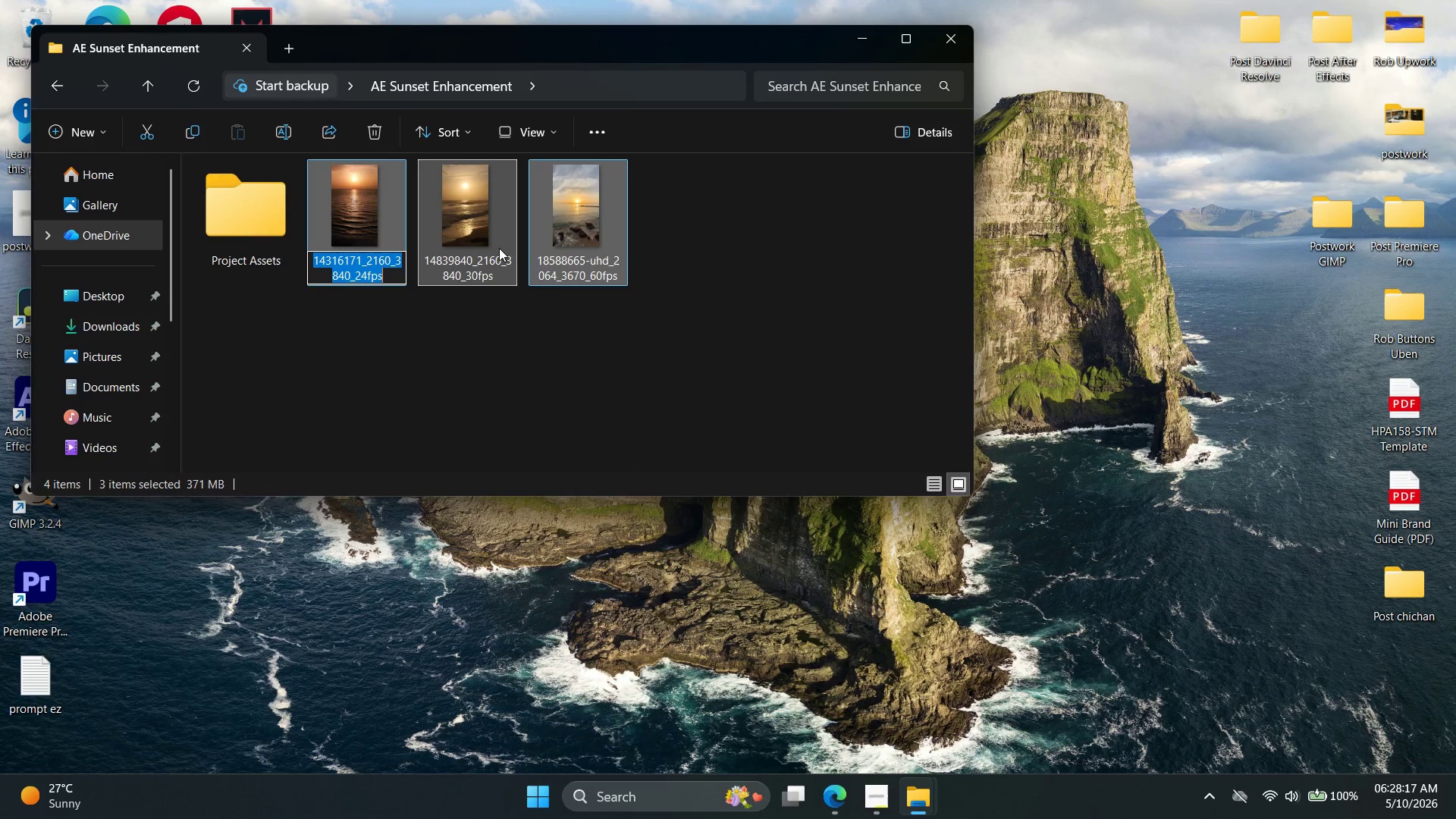 
type(Sunset Clips)
 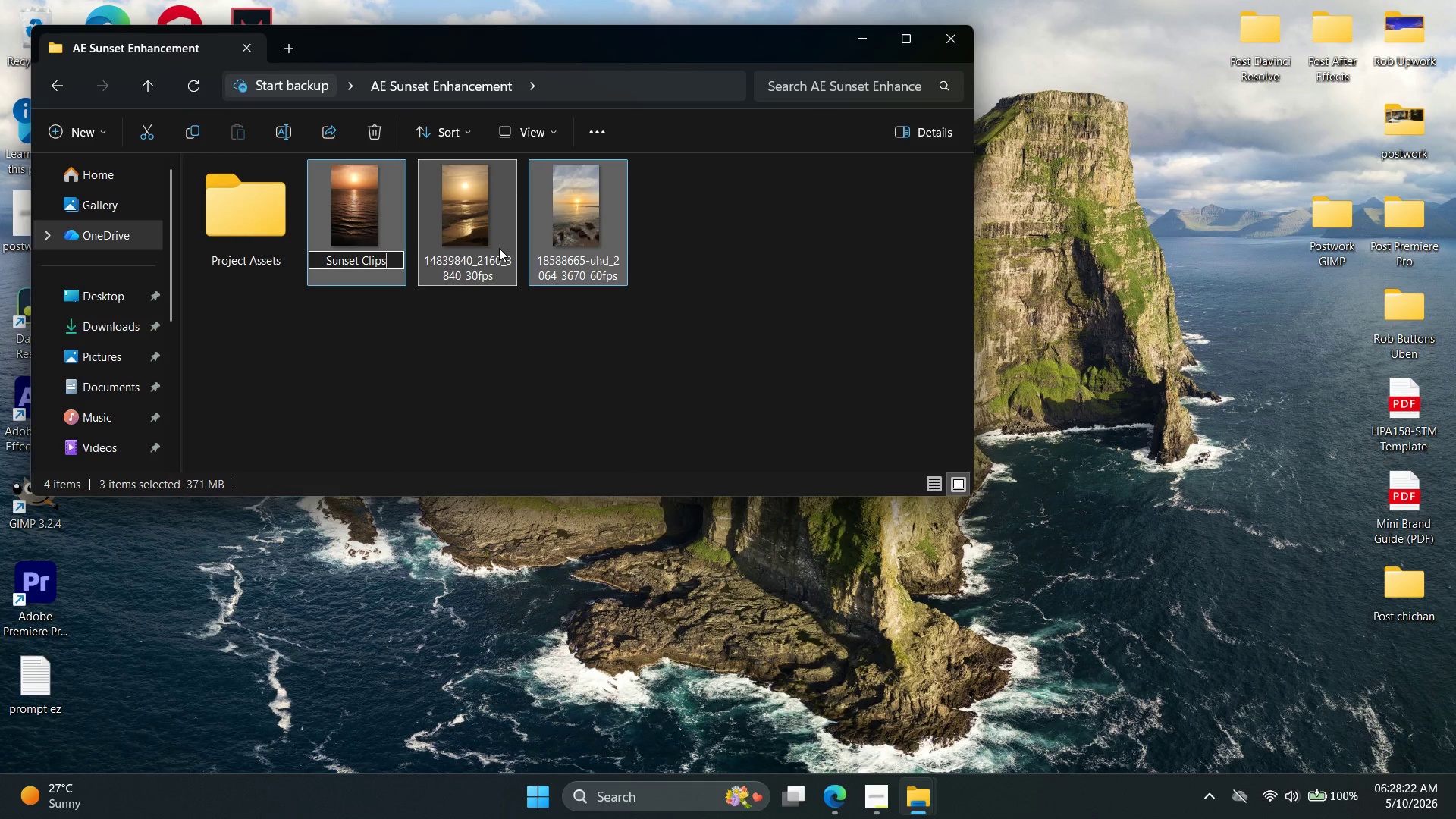 
key(Enter)
 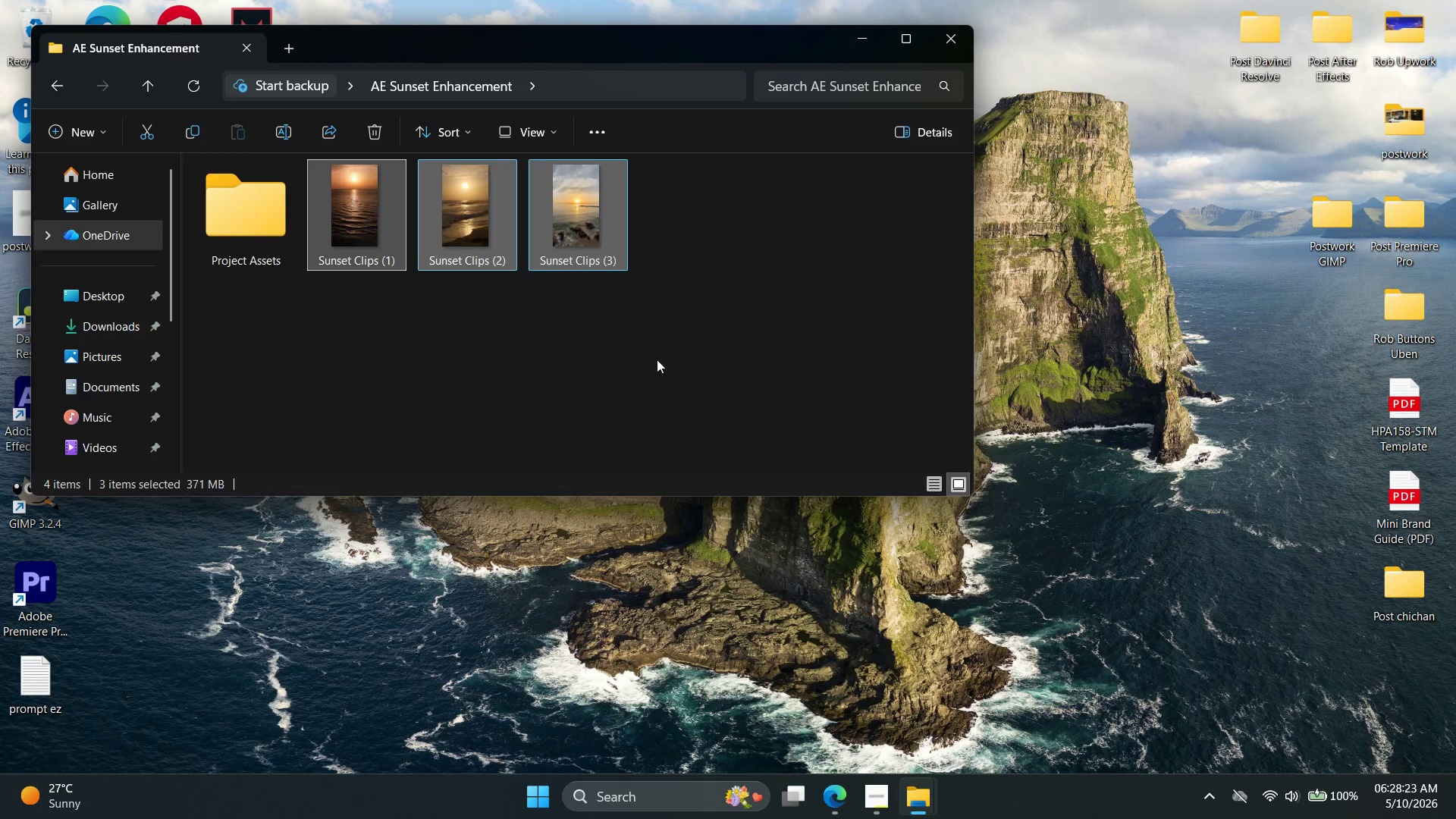 
left_click_drag(start_coordinate=[682, 382], to_coordinate=[674, 377])
 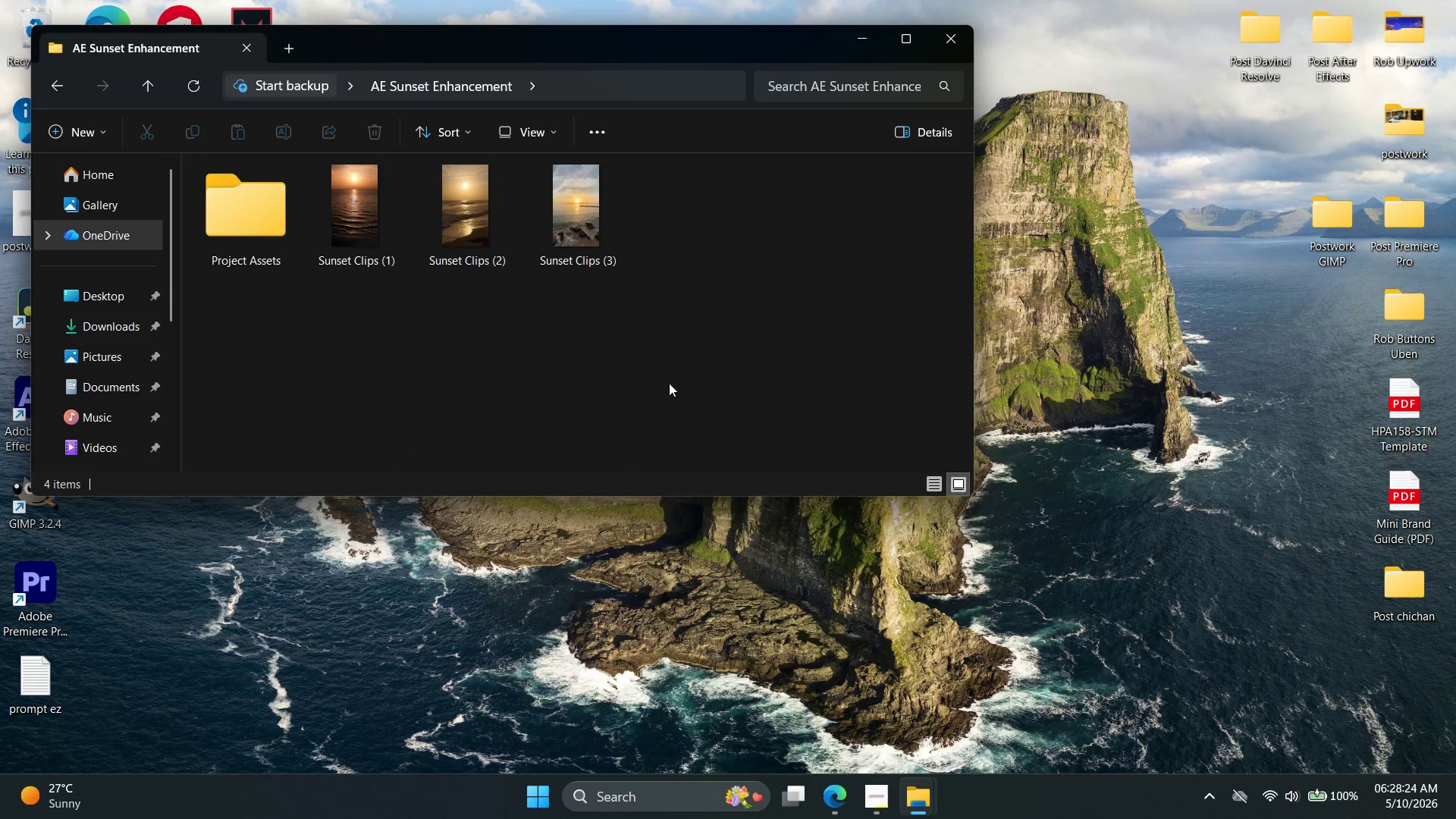 
left_click_drag(start_coordinate=[675, 385], to_coordinate=[360, 238])
 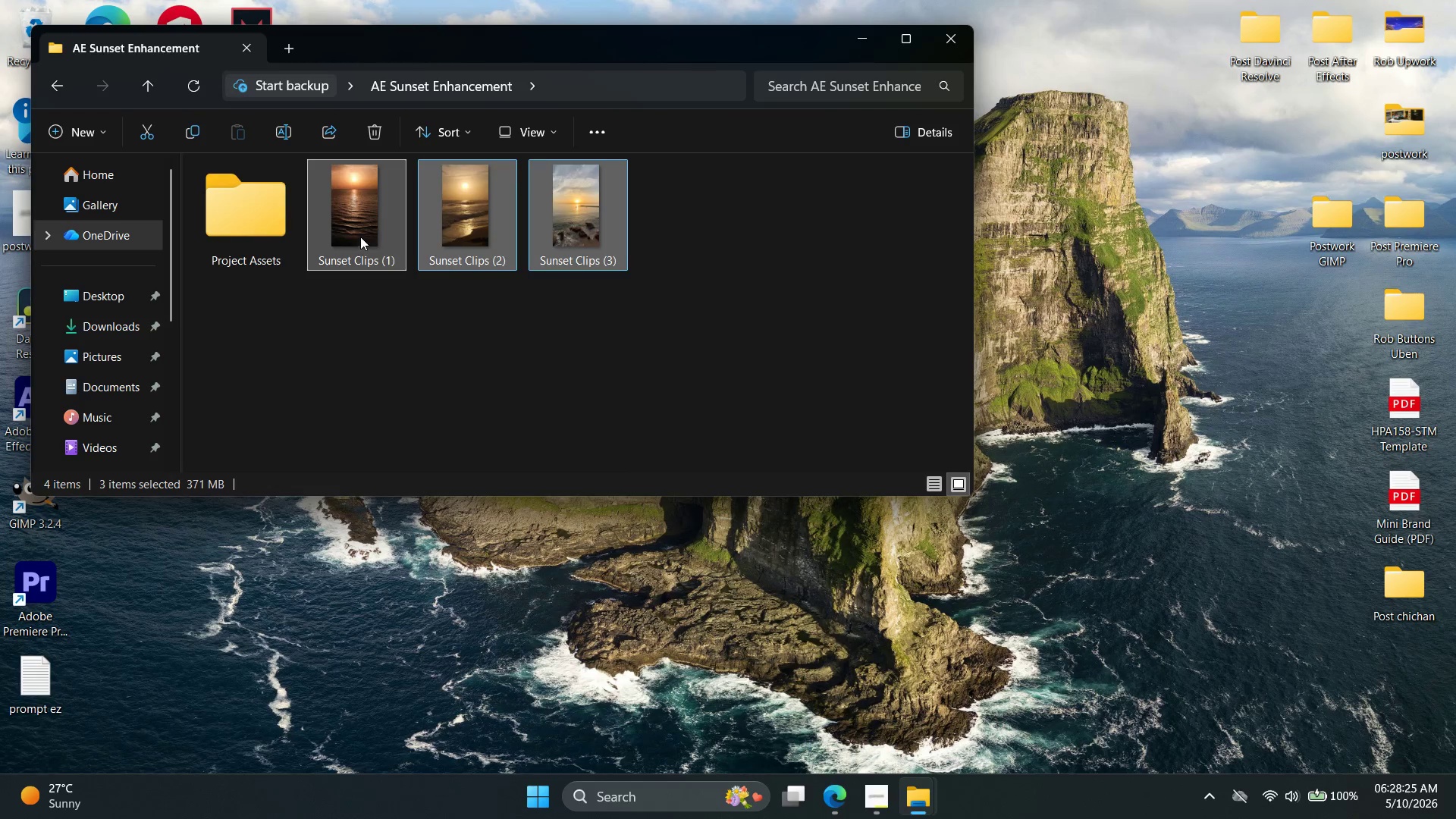 
left_click_drag(start_coordinate=[360, 236], to_coordinate=[261, 233])
 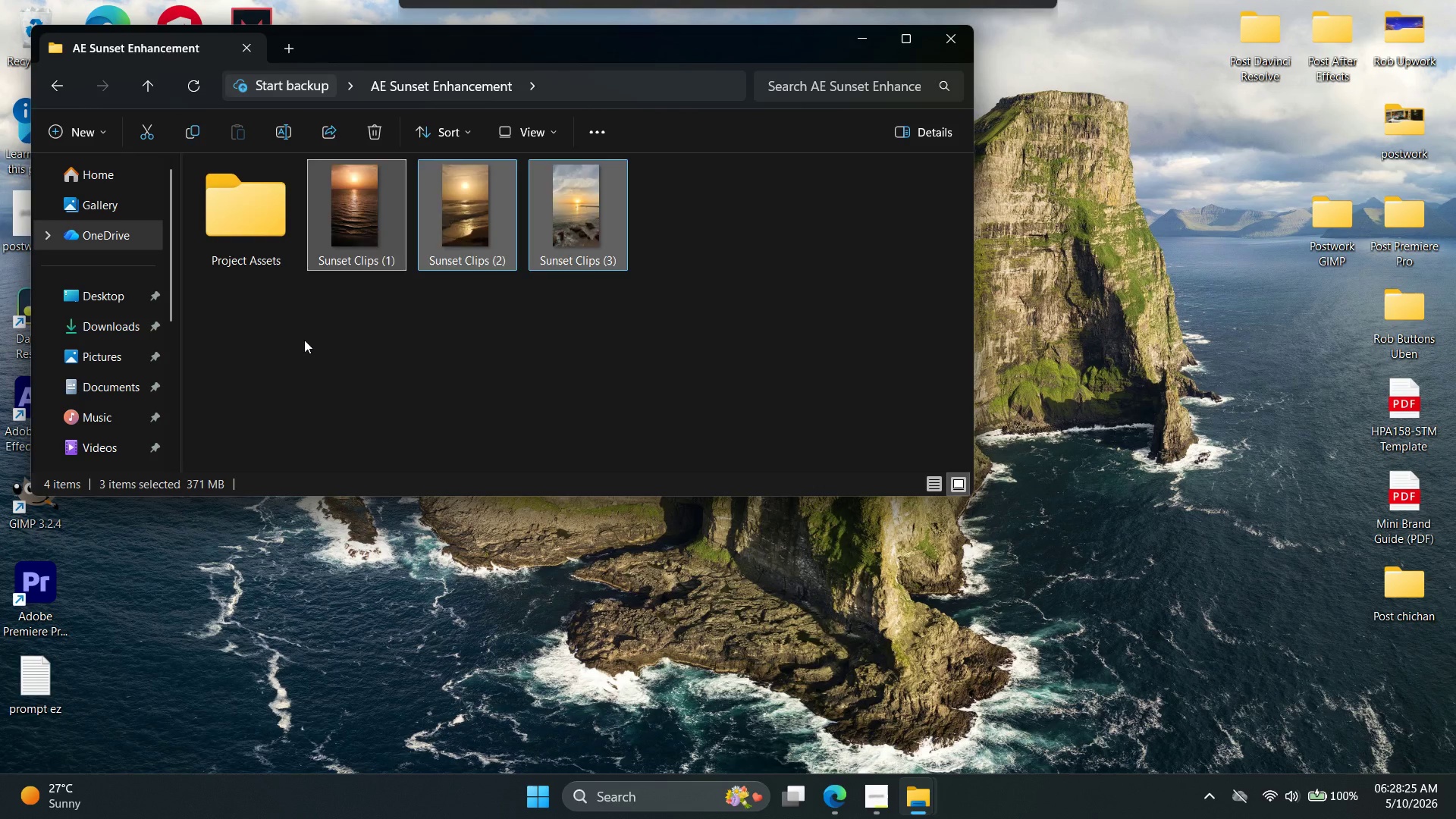 
left_click([305, 340])
 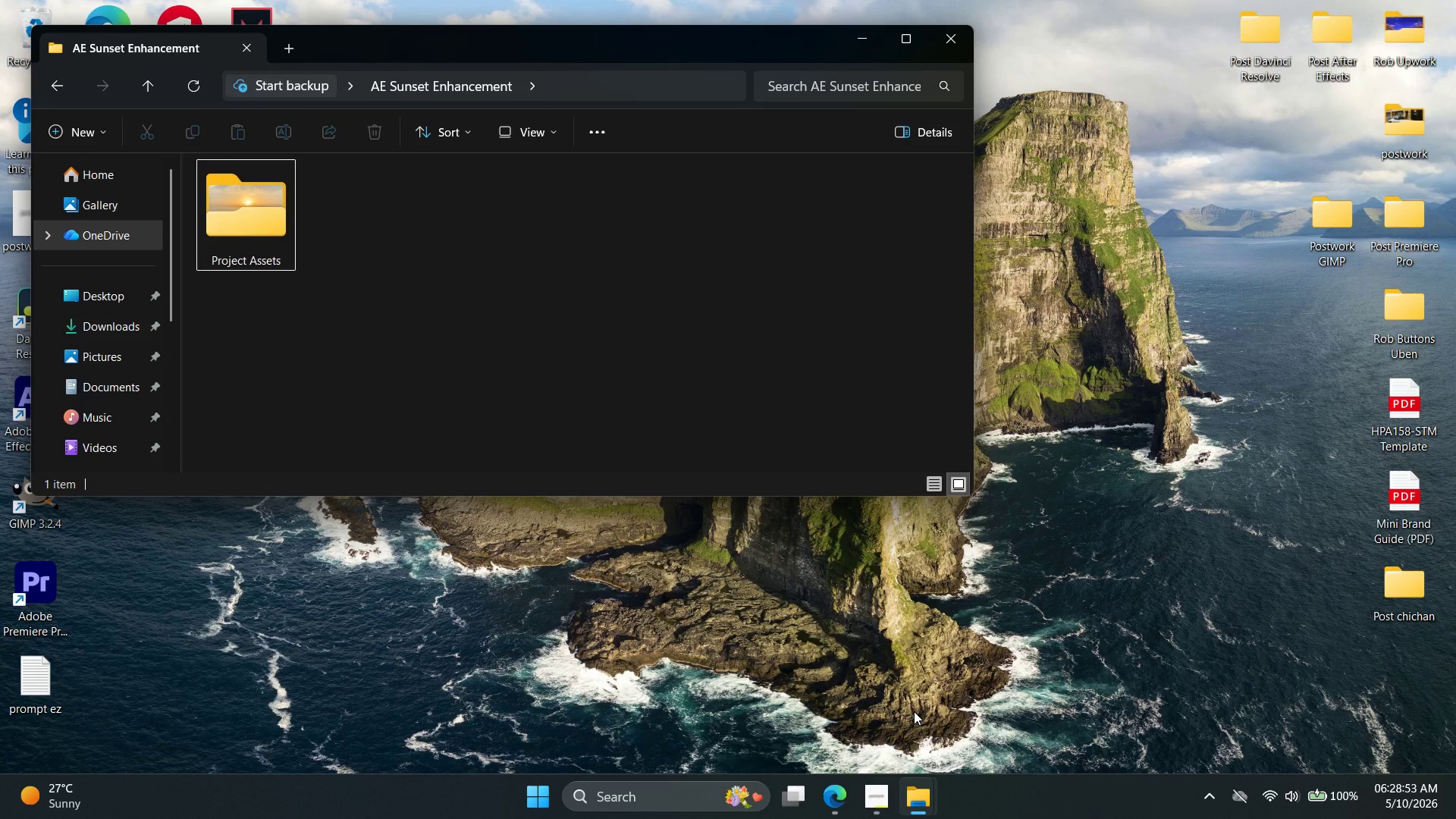 
wait(32.64)
 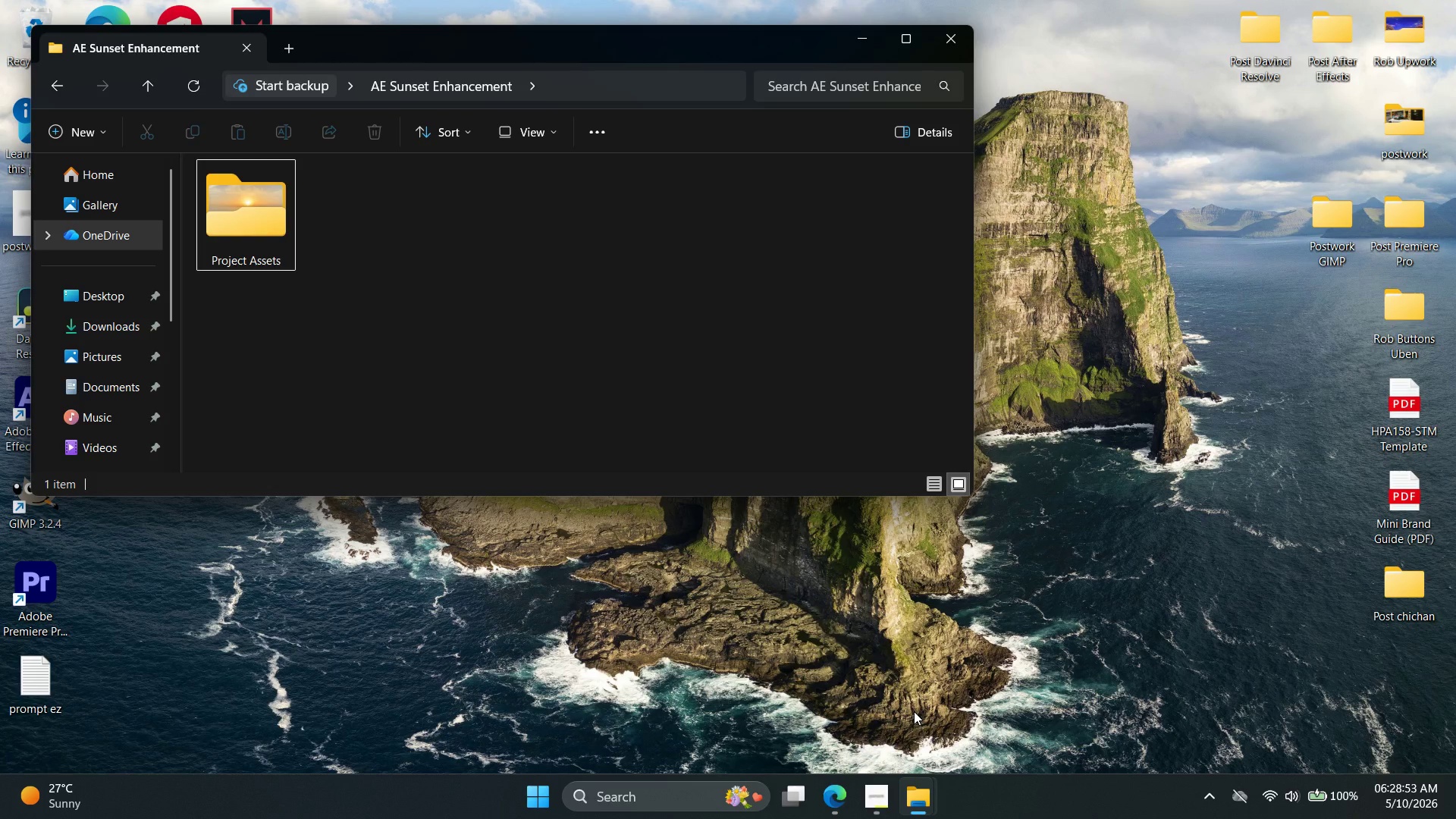 
left_click([850, 807])
 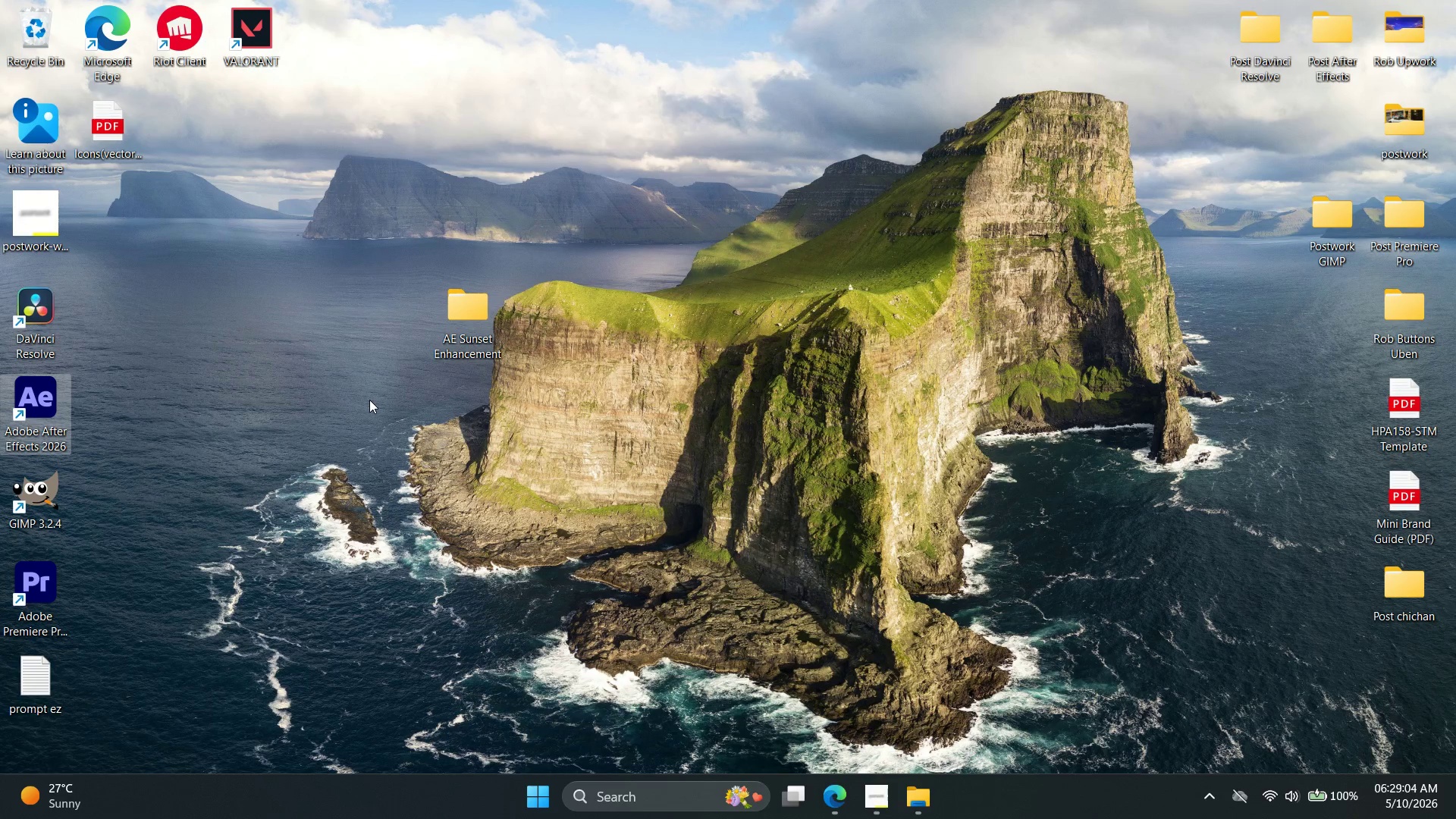 
wait(7.33)
 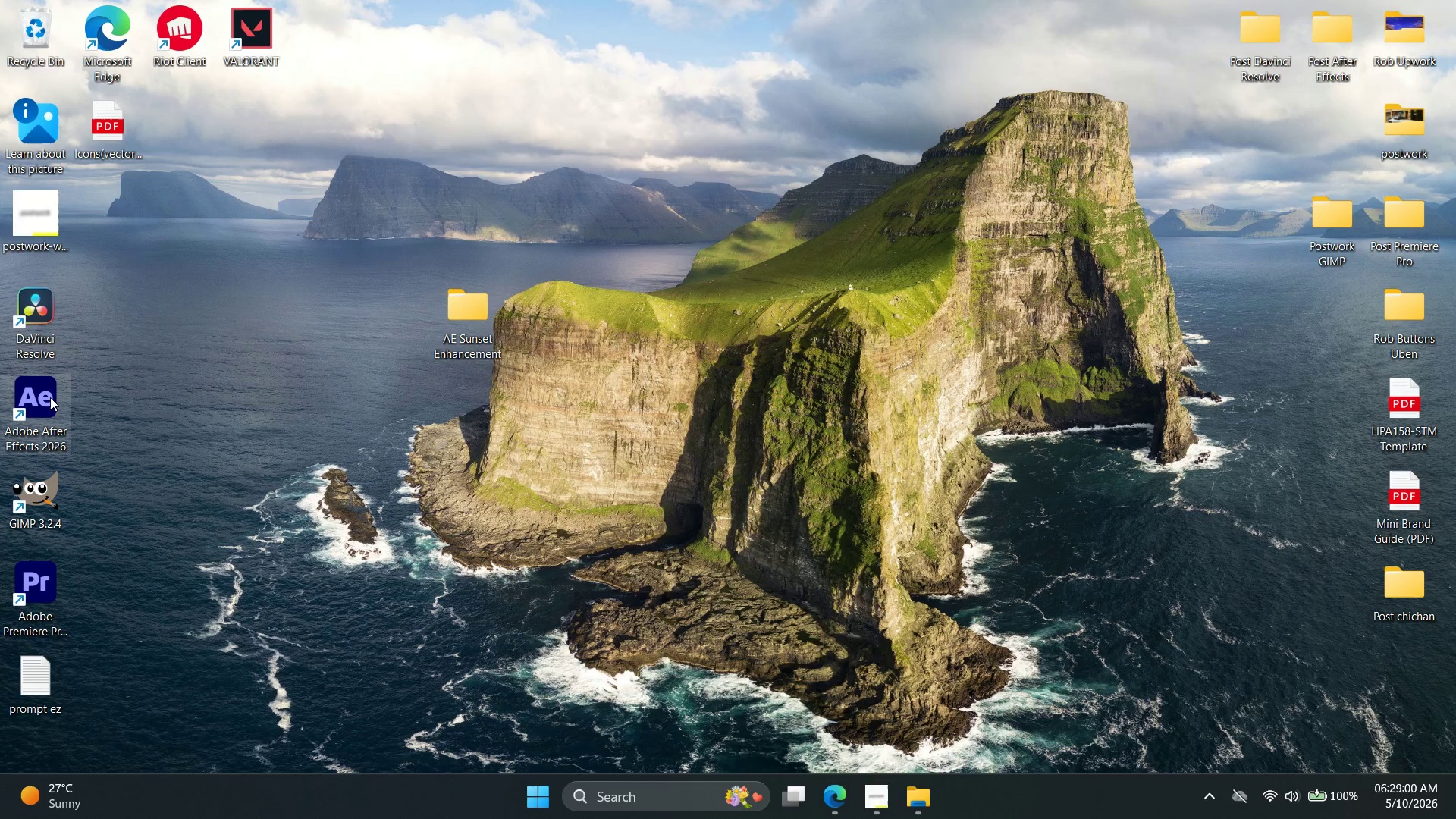 
left_click([882, 806])